 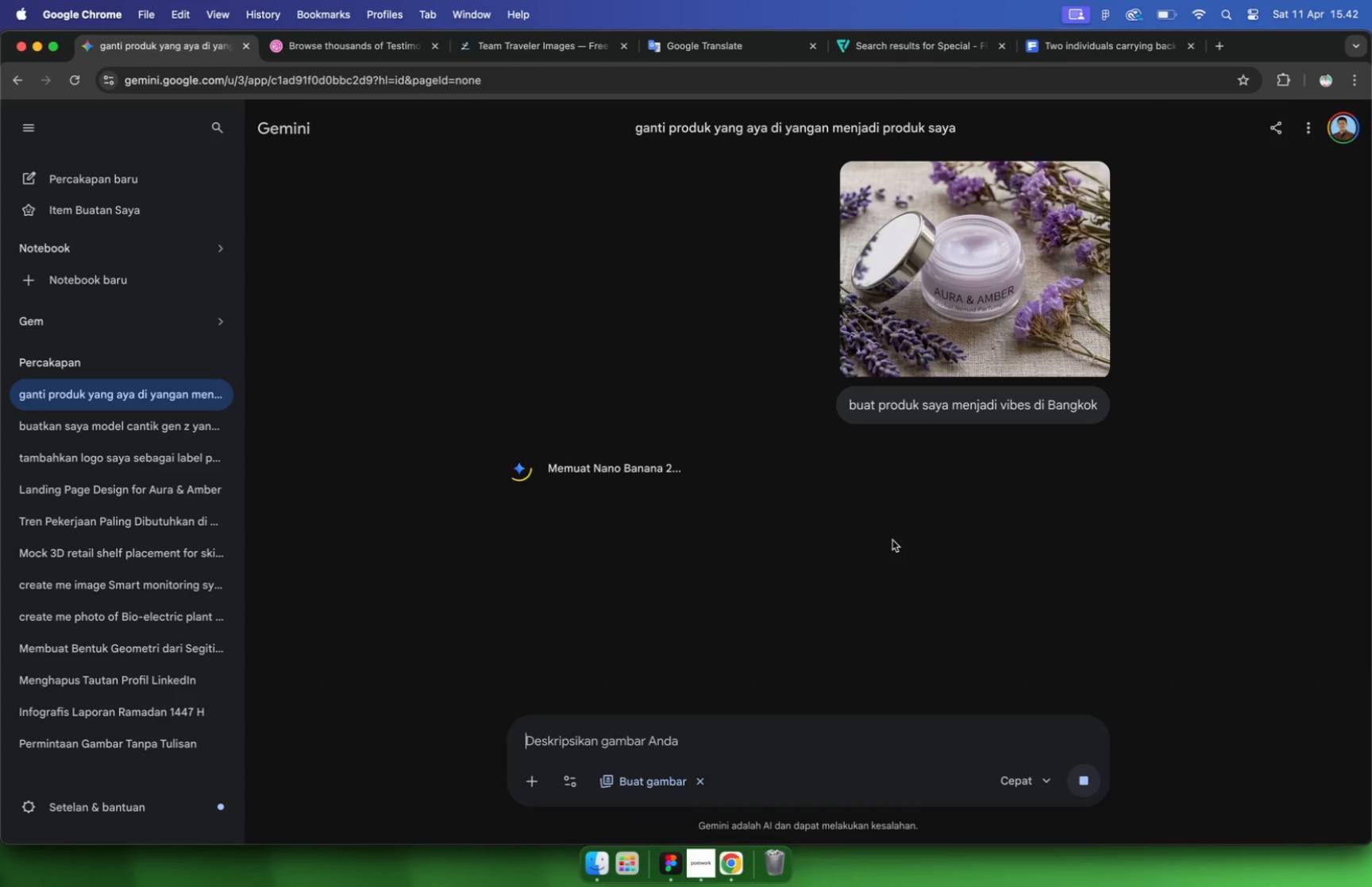 
hold_key(key=CommandLeft, duration=0.89)
scroll: coordinate [737, 591], scroll_direction: down, amount: 4.0
 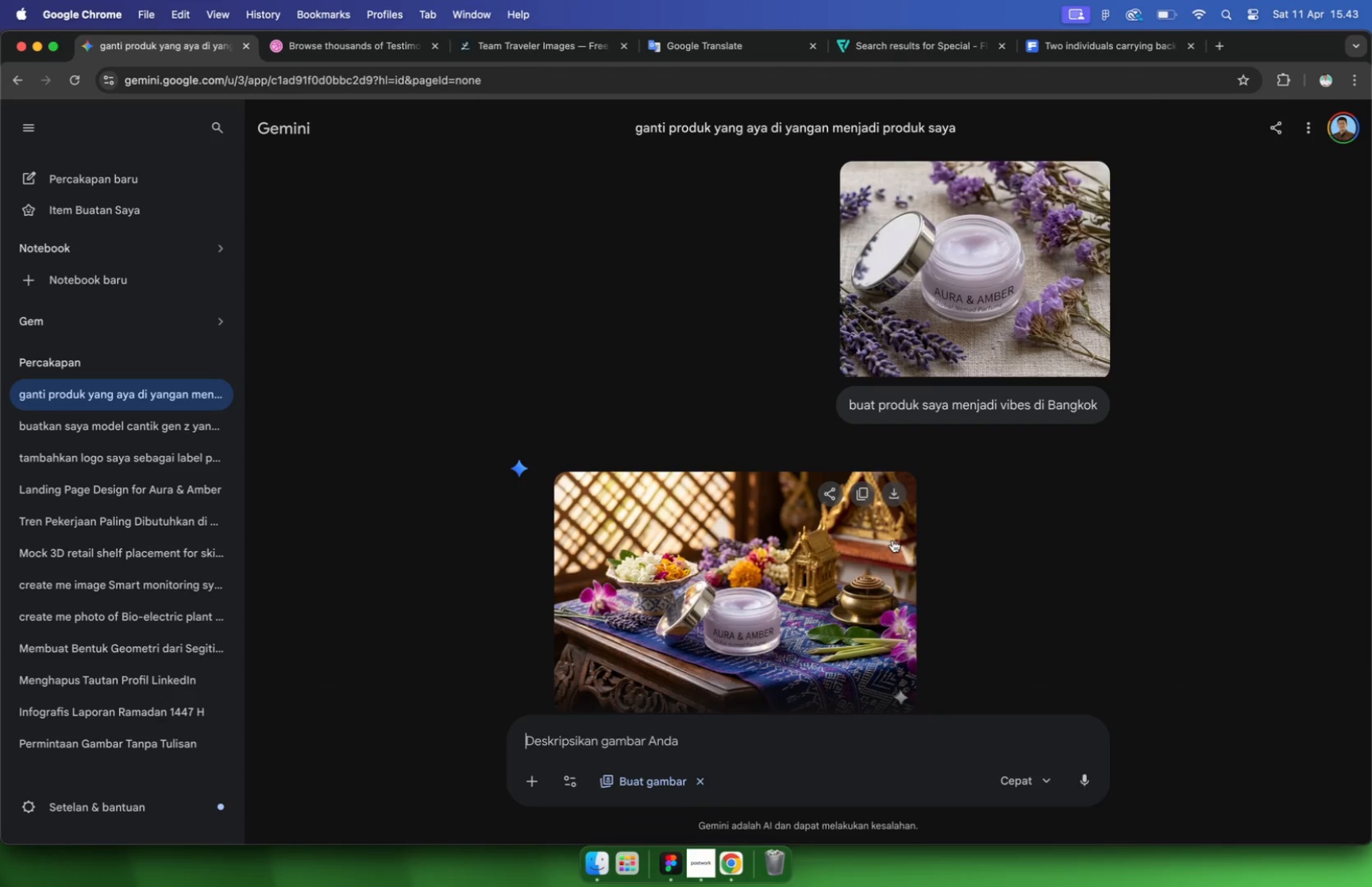 
left_click([736, 576])
 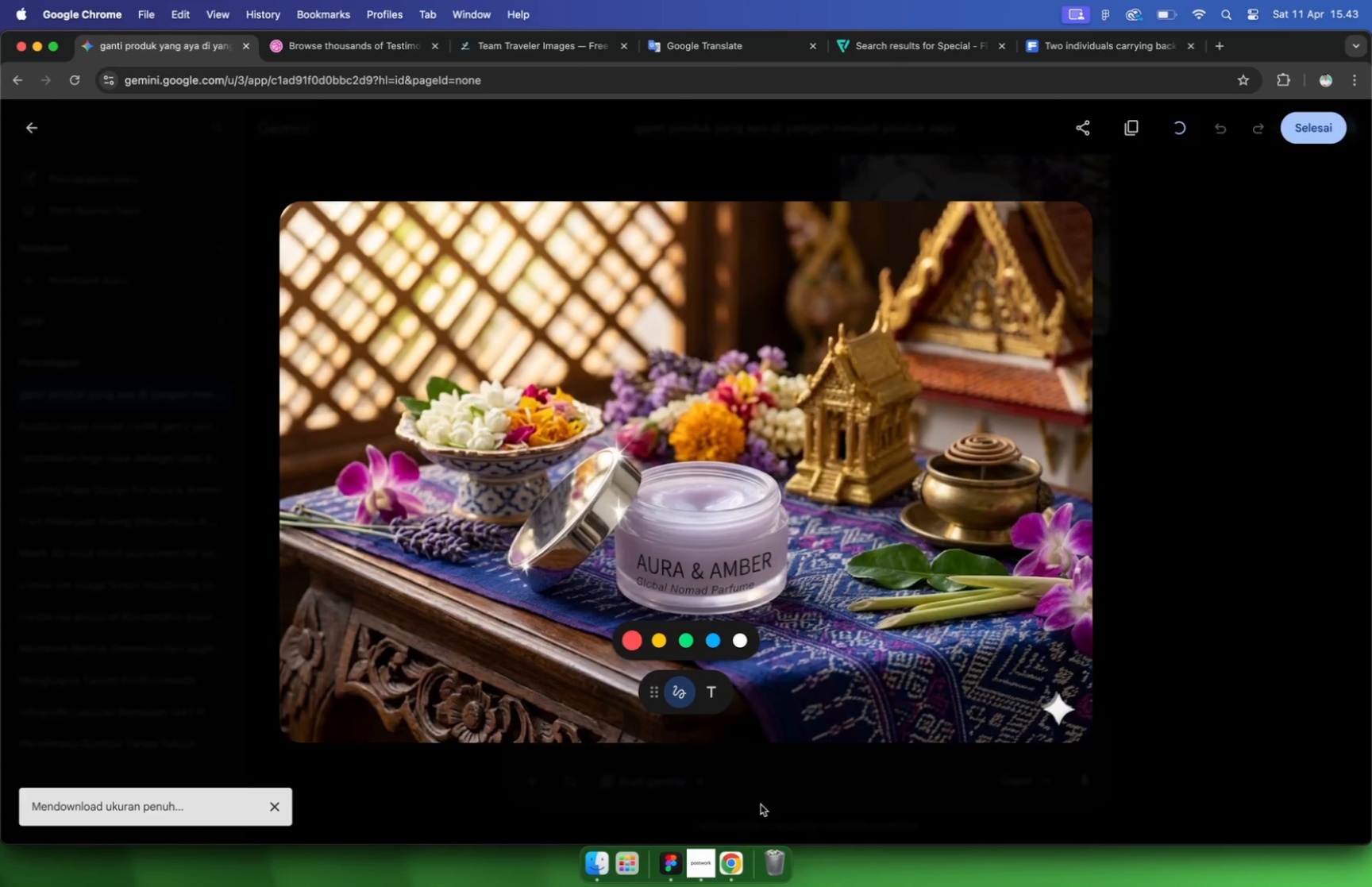 
wait(21.12)
 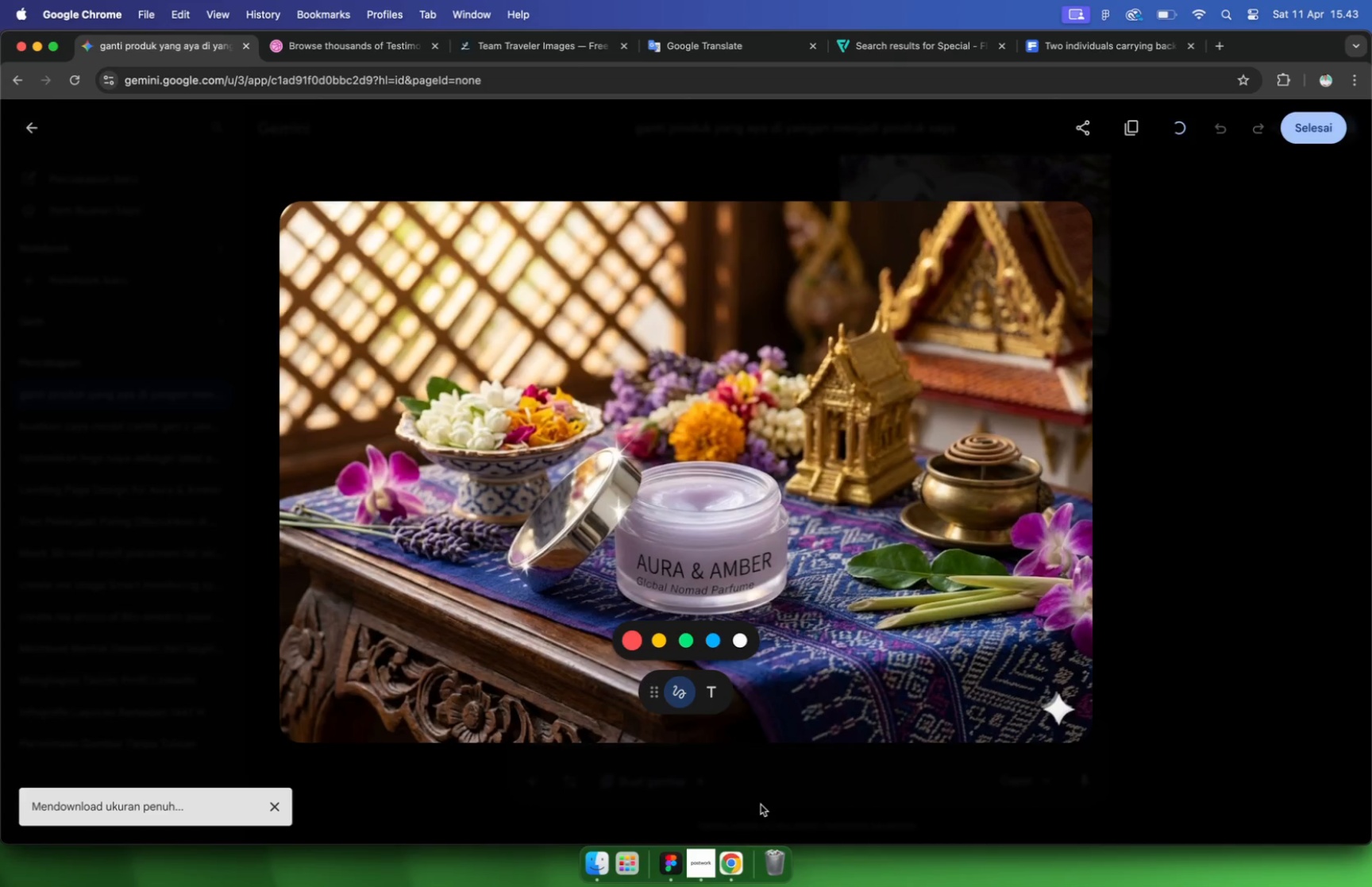 
hold_key(key=CommandLeft, duration=0.85)
scroll: coordinate [719, 570], scroll_direction: down, amount: 8.0
 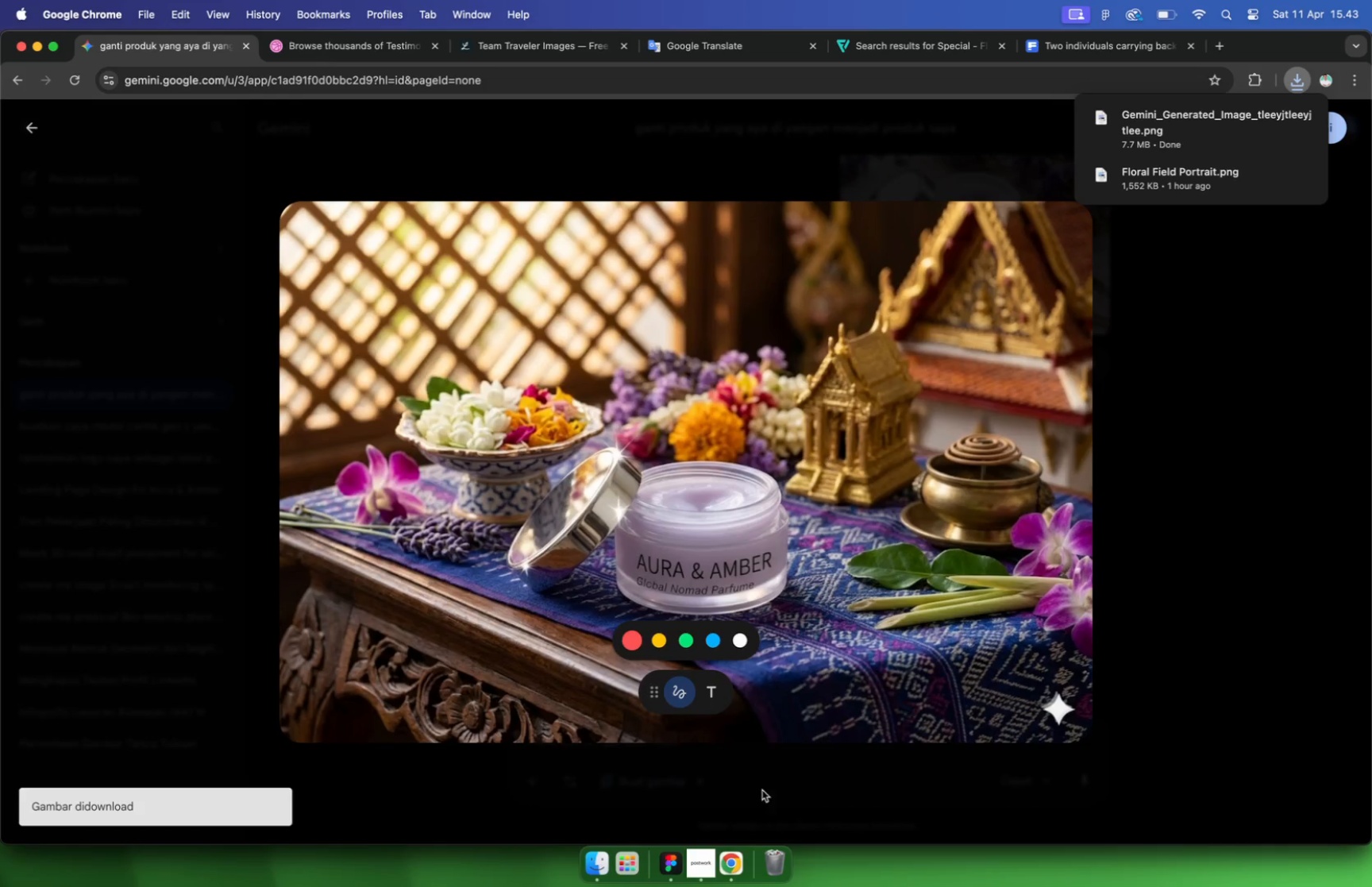 
left_click([827, 641])
 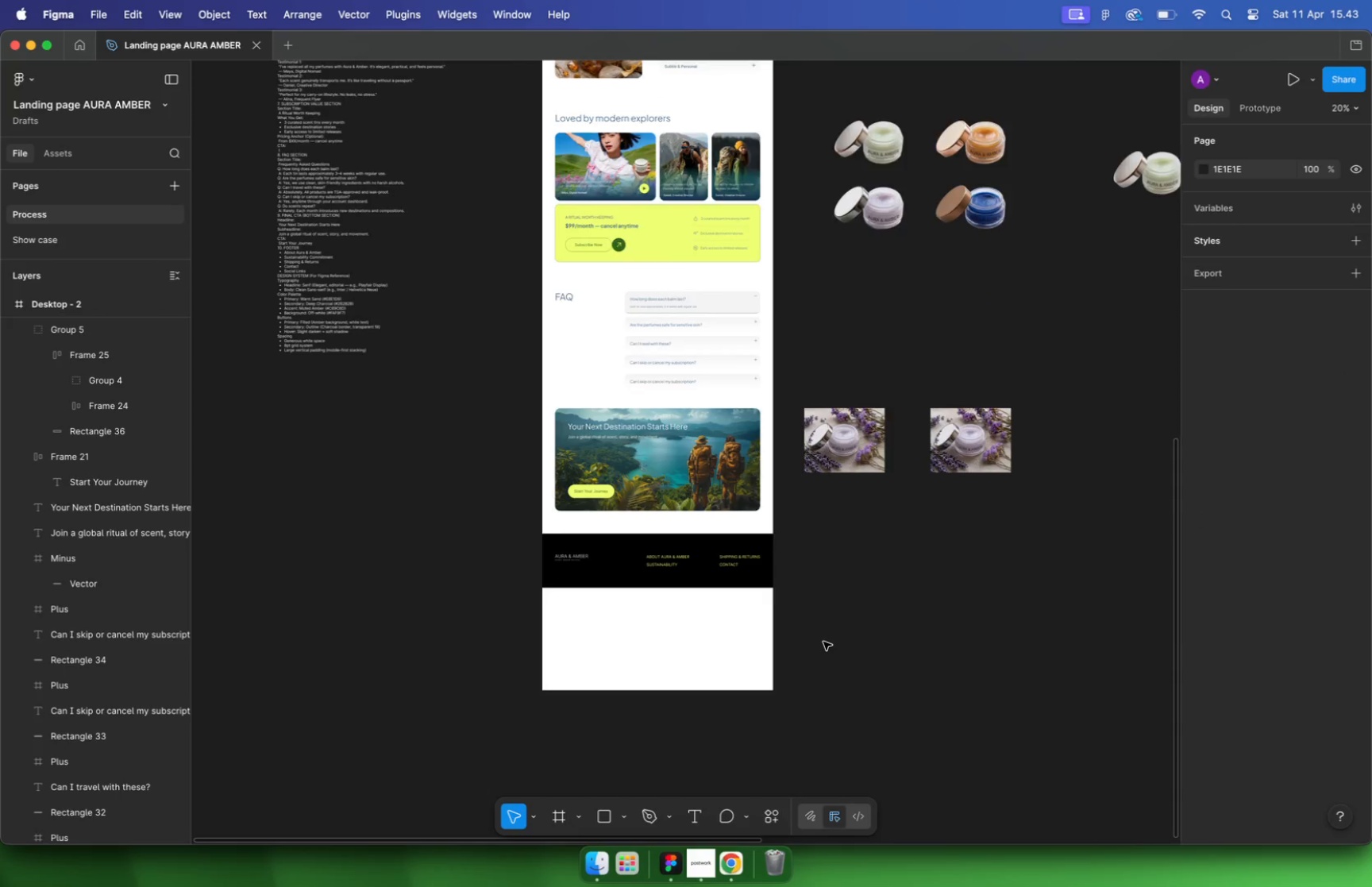 
hold_key(key=CommandLeft, duration=0.98)
scroll: coordinate [823, 642], scroll_direction: down, amount: 5.0
 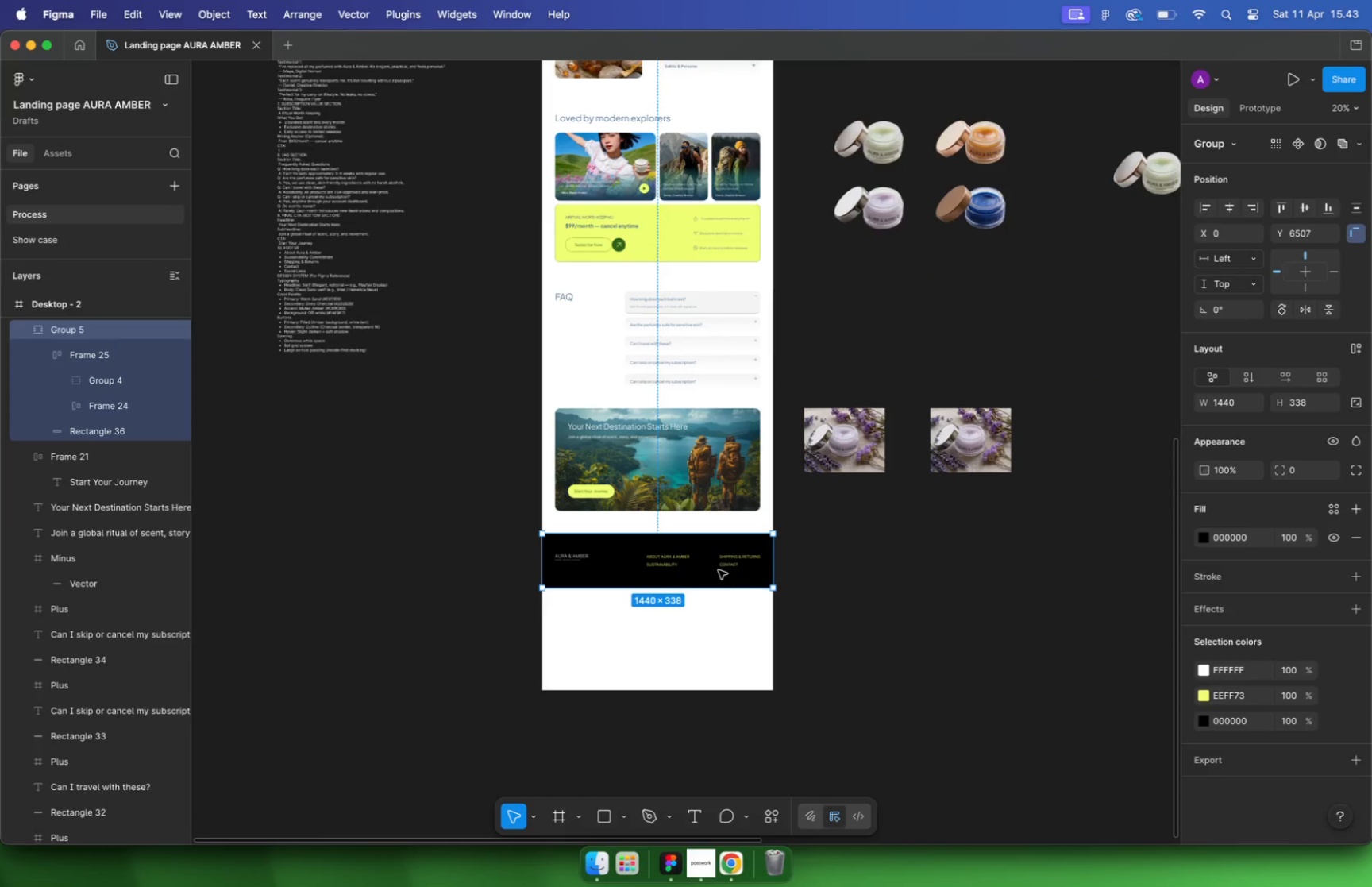 
left_click([594, 847])
 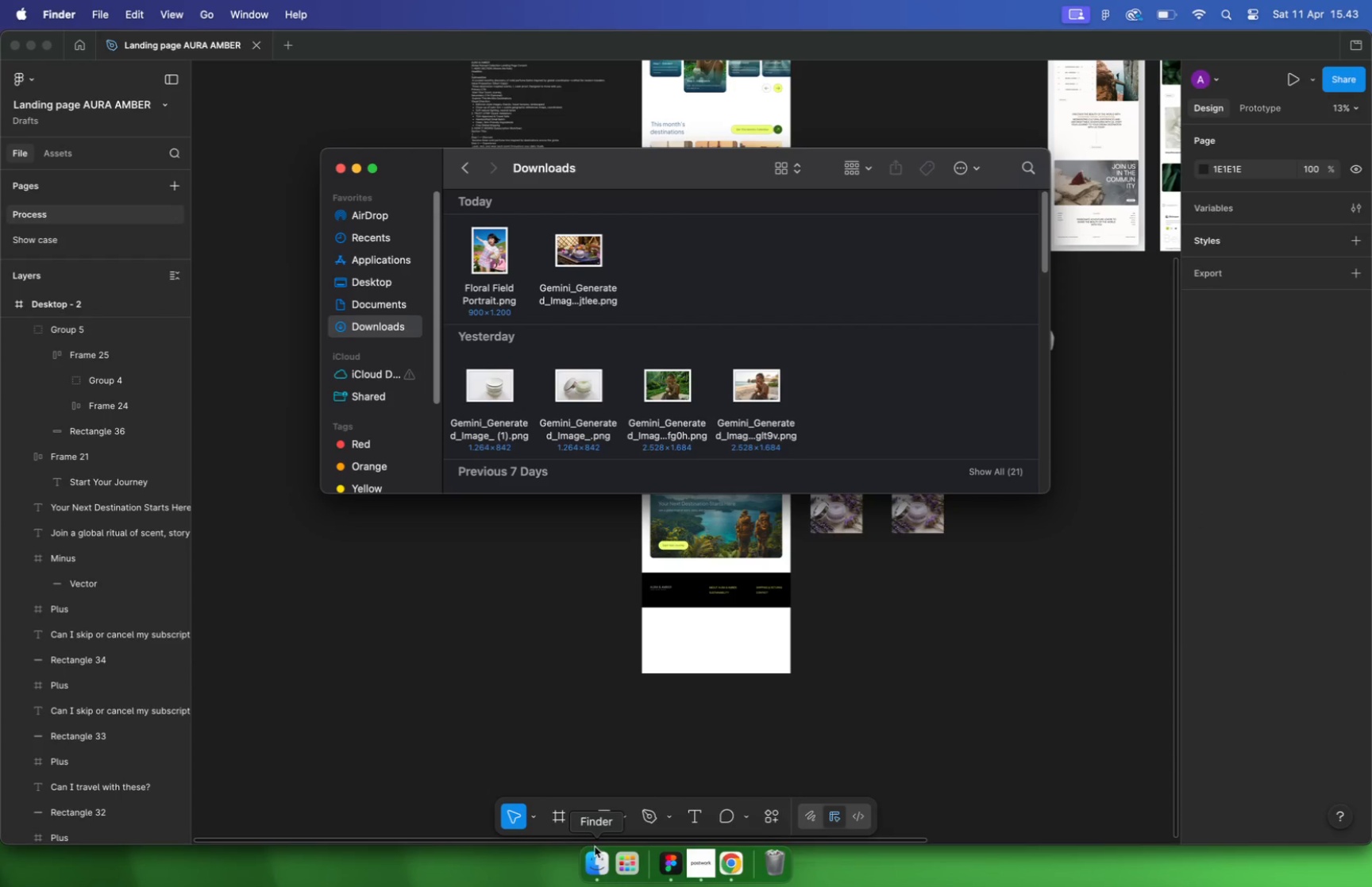 
left_click_drag(start_coordinate=[599, 267], to_coordinate=[1127, 358])
 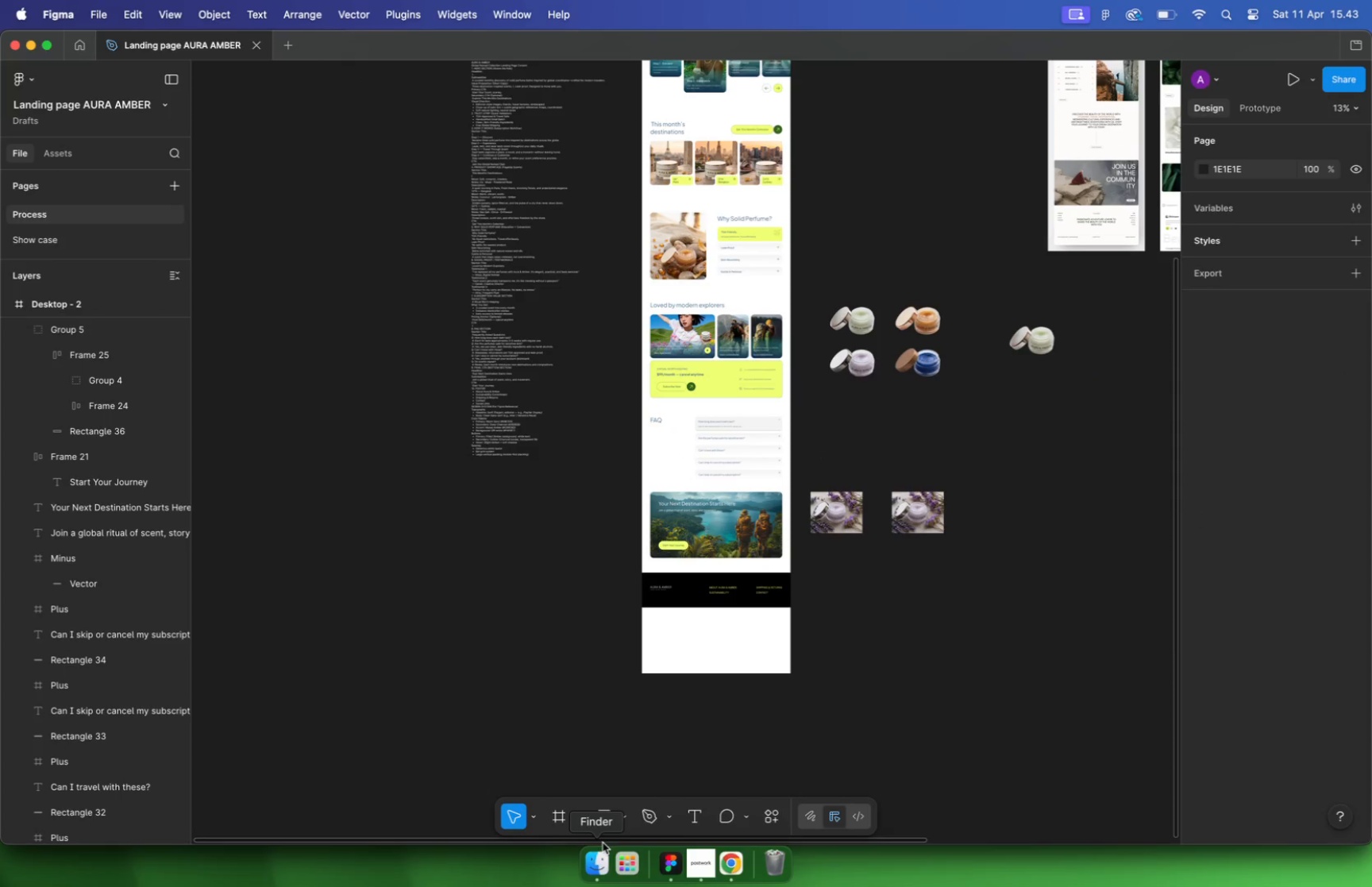 
left_click([1121, 350])
 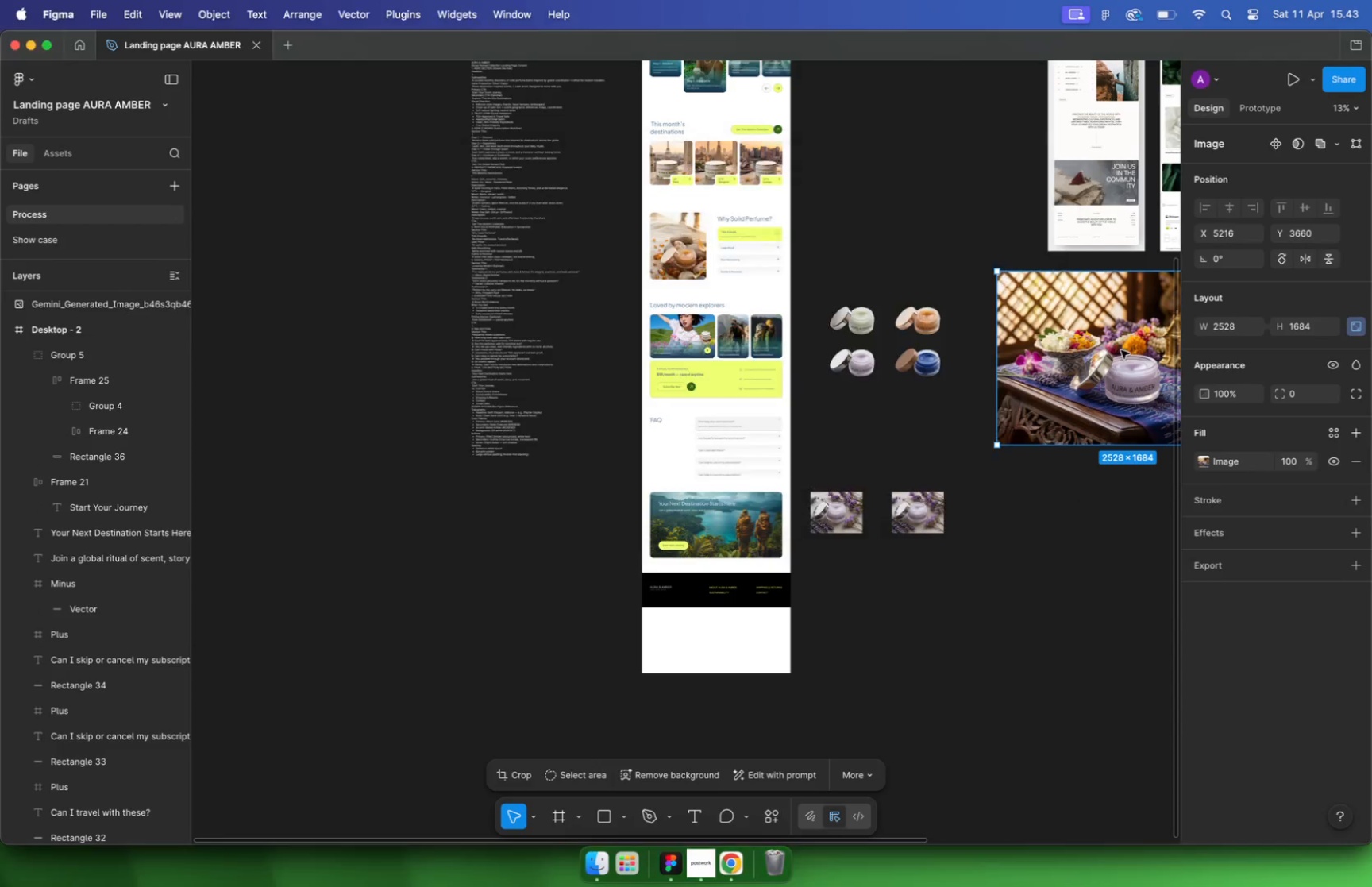 
key(Meta+CommandLeft)
 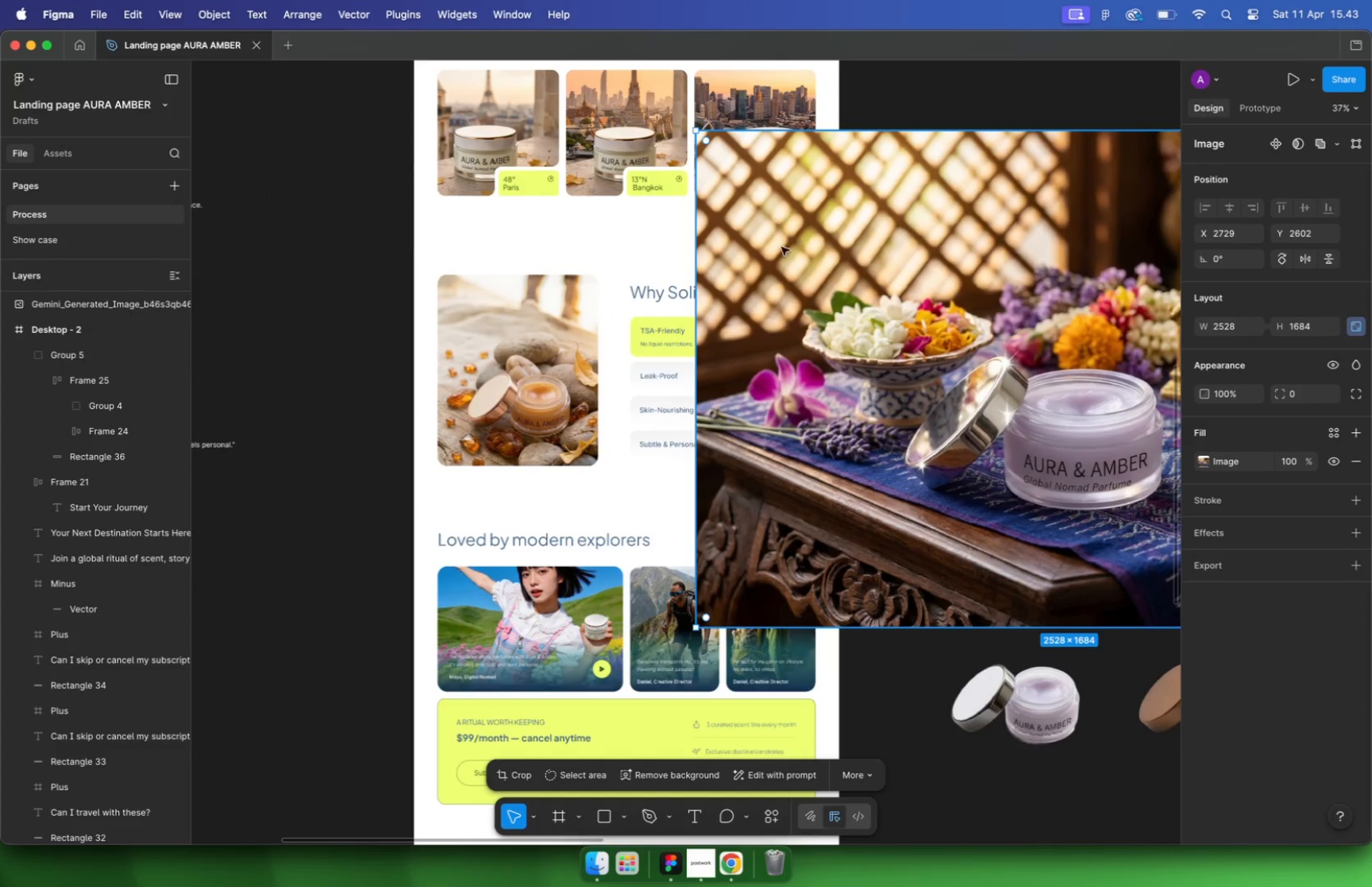 
left_click_drag(start_coordinate=[1104, 357], to_coordinate=[846, 249])
 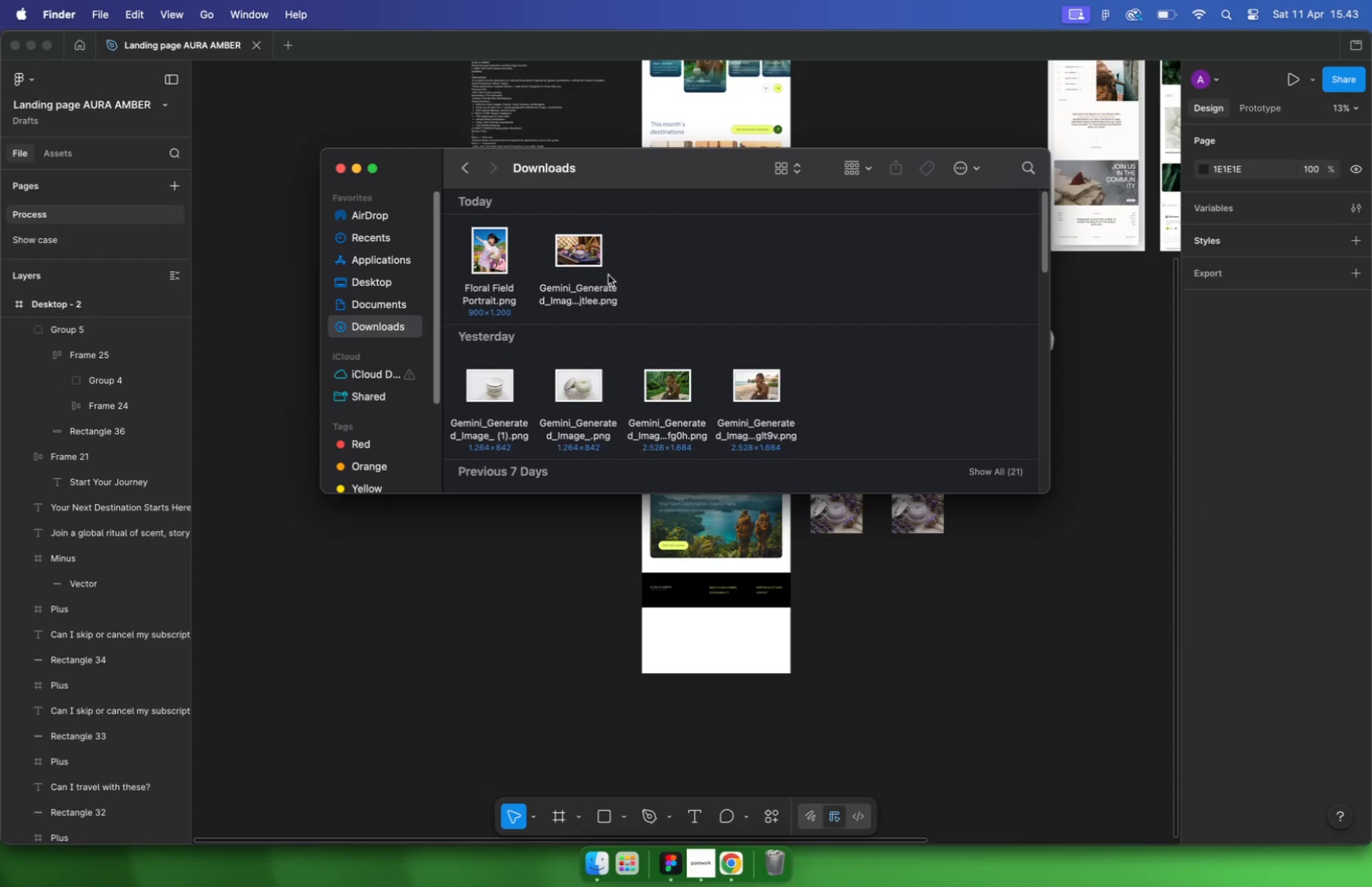 
hold_key(key=CommandLeft, duration=1.38)
scroll: coordinate [811, 308], scroll_direction: up, amount: 10.0
 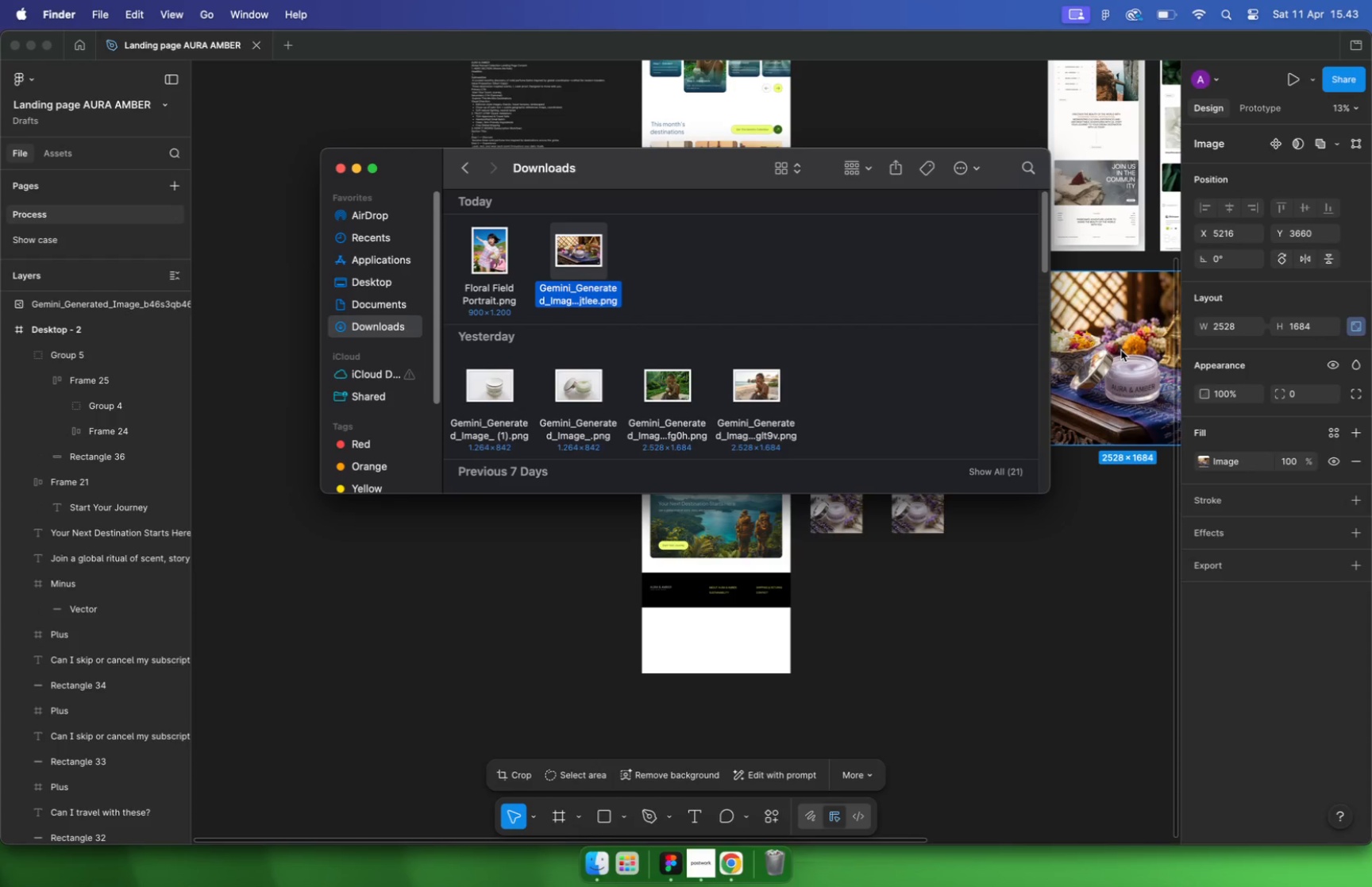 
left_click_drag(start_coordinate=[922, 525], to_coordinate=[815, 472])
 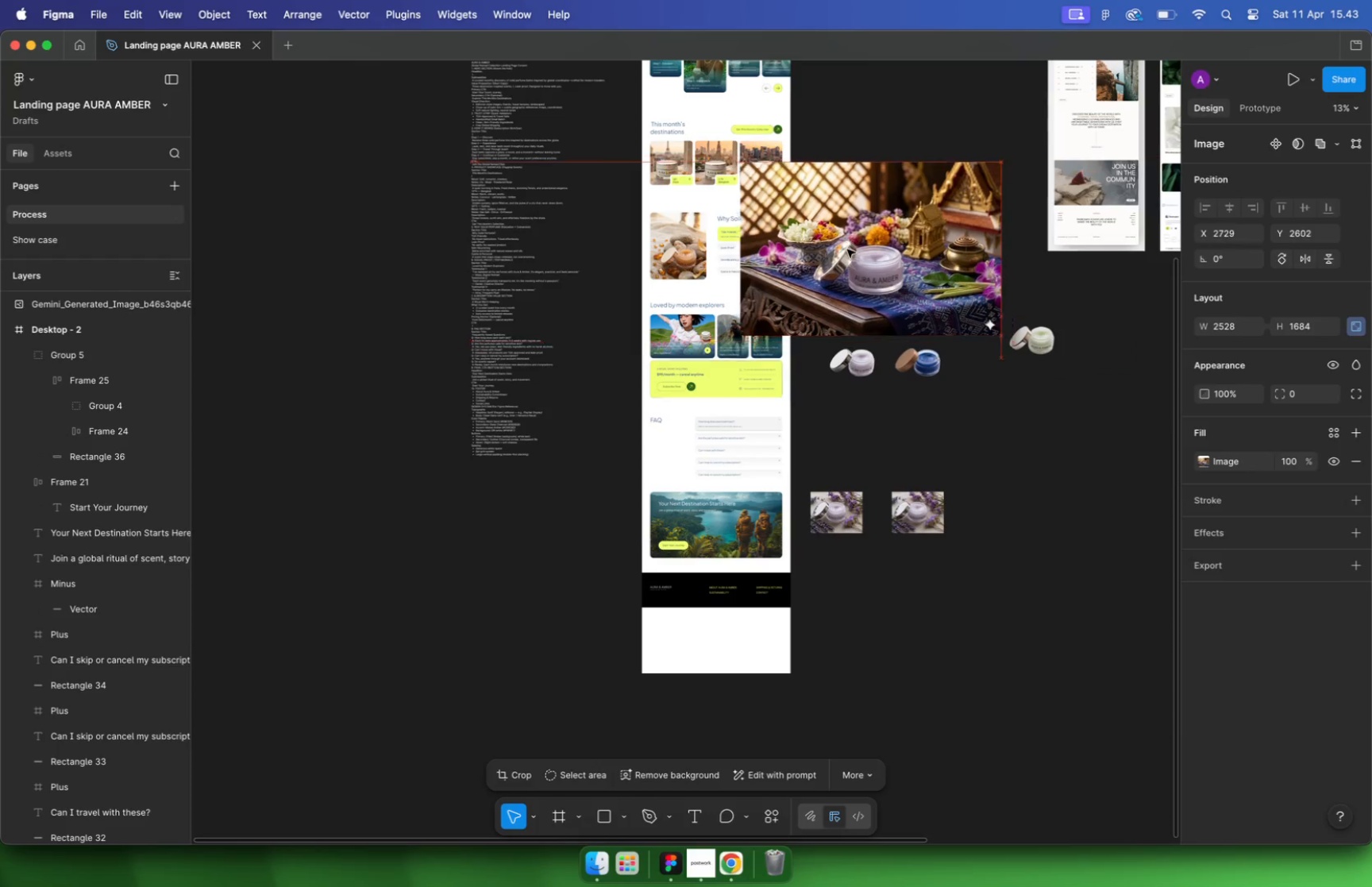 
left_click_drag(start_coordinate=[1098, 696], to_coordinate=[828, 518])
 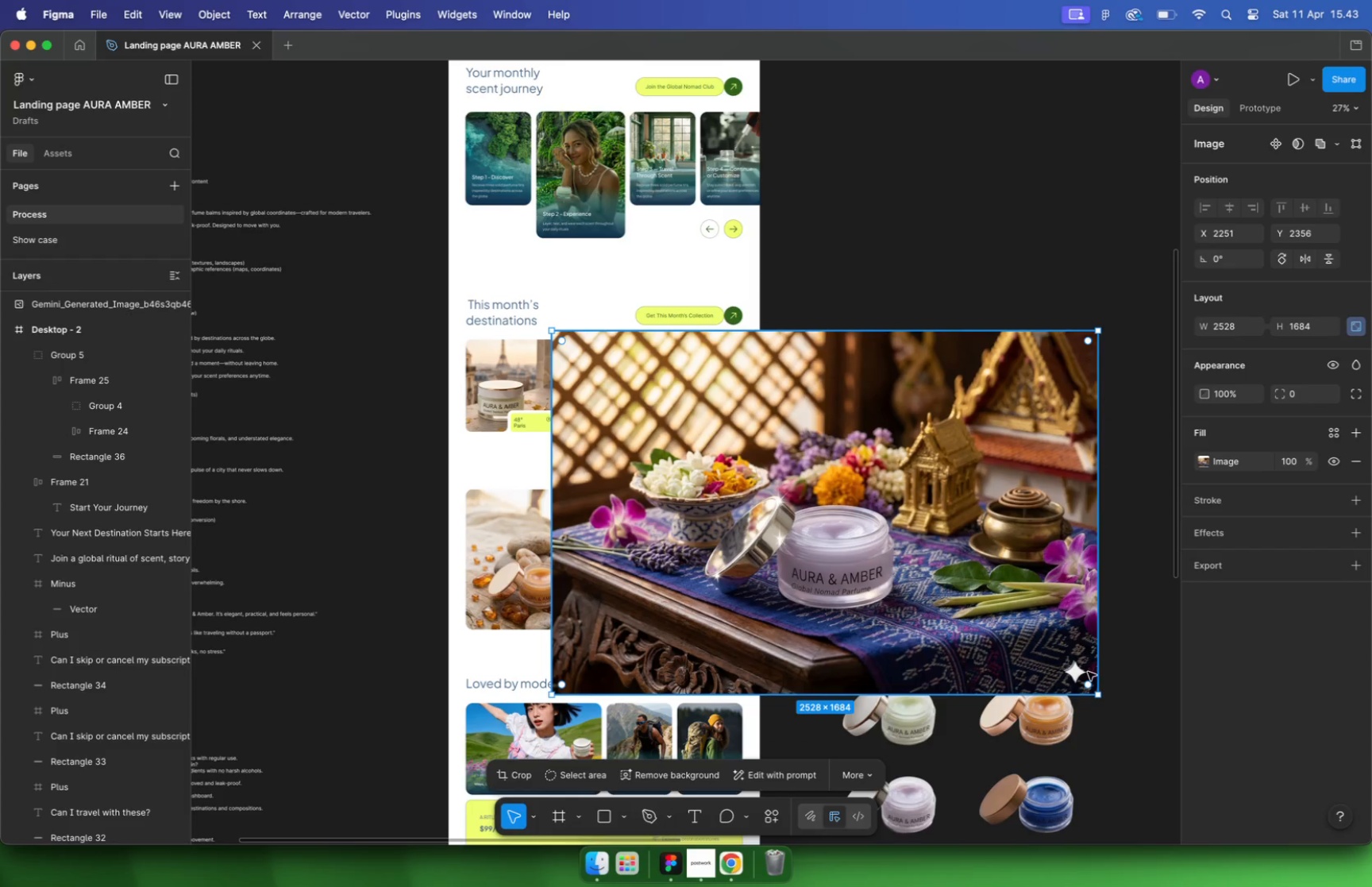 
hold_key(key=ShiftLeft, duration=1.3)
 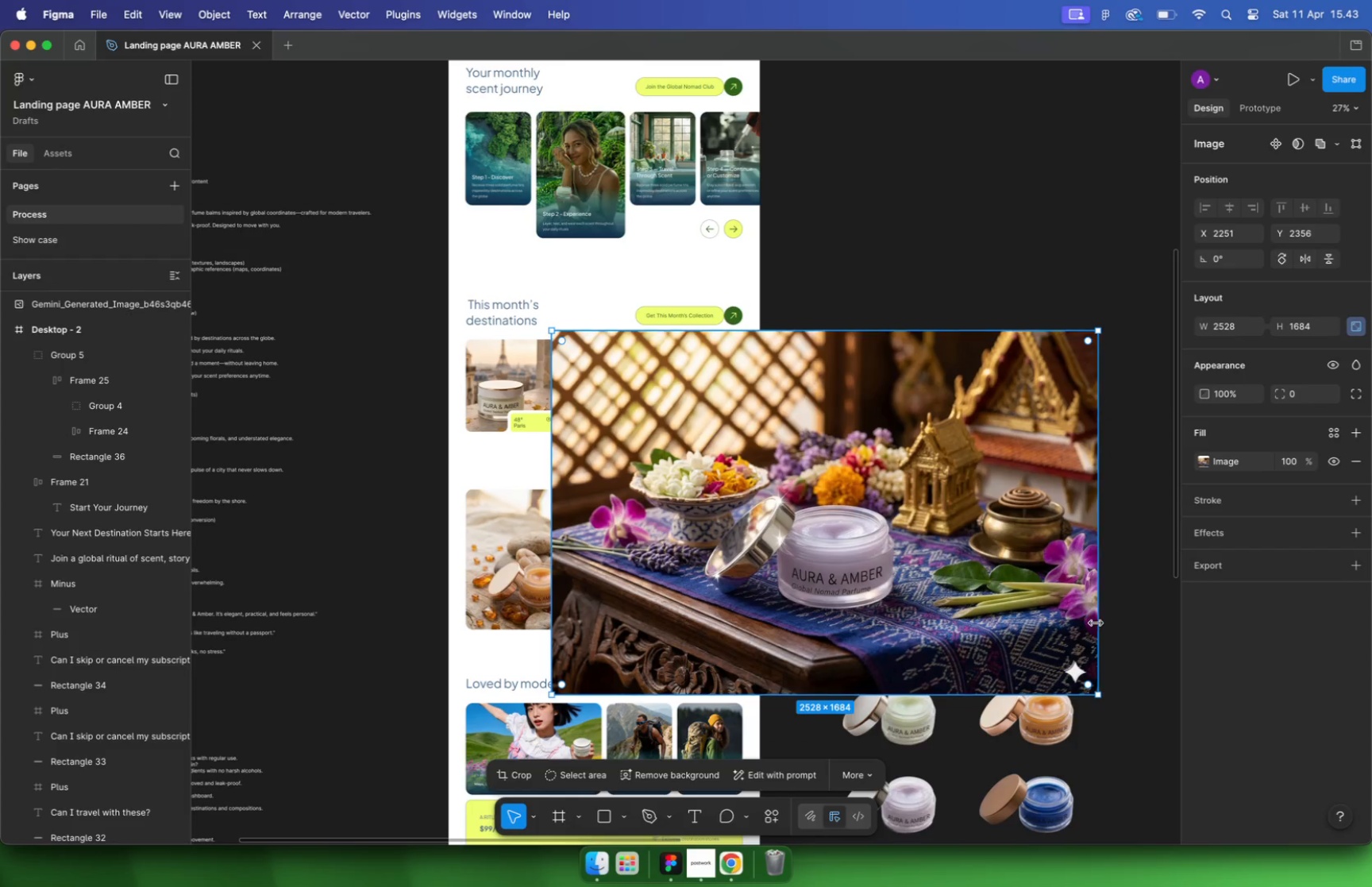 
hold_key(key=CommandLeft, duration=0.37)
scroll: coordinate [771, 477], scroll_direction: up, amount: 17.0
 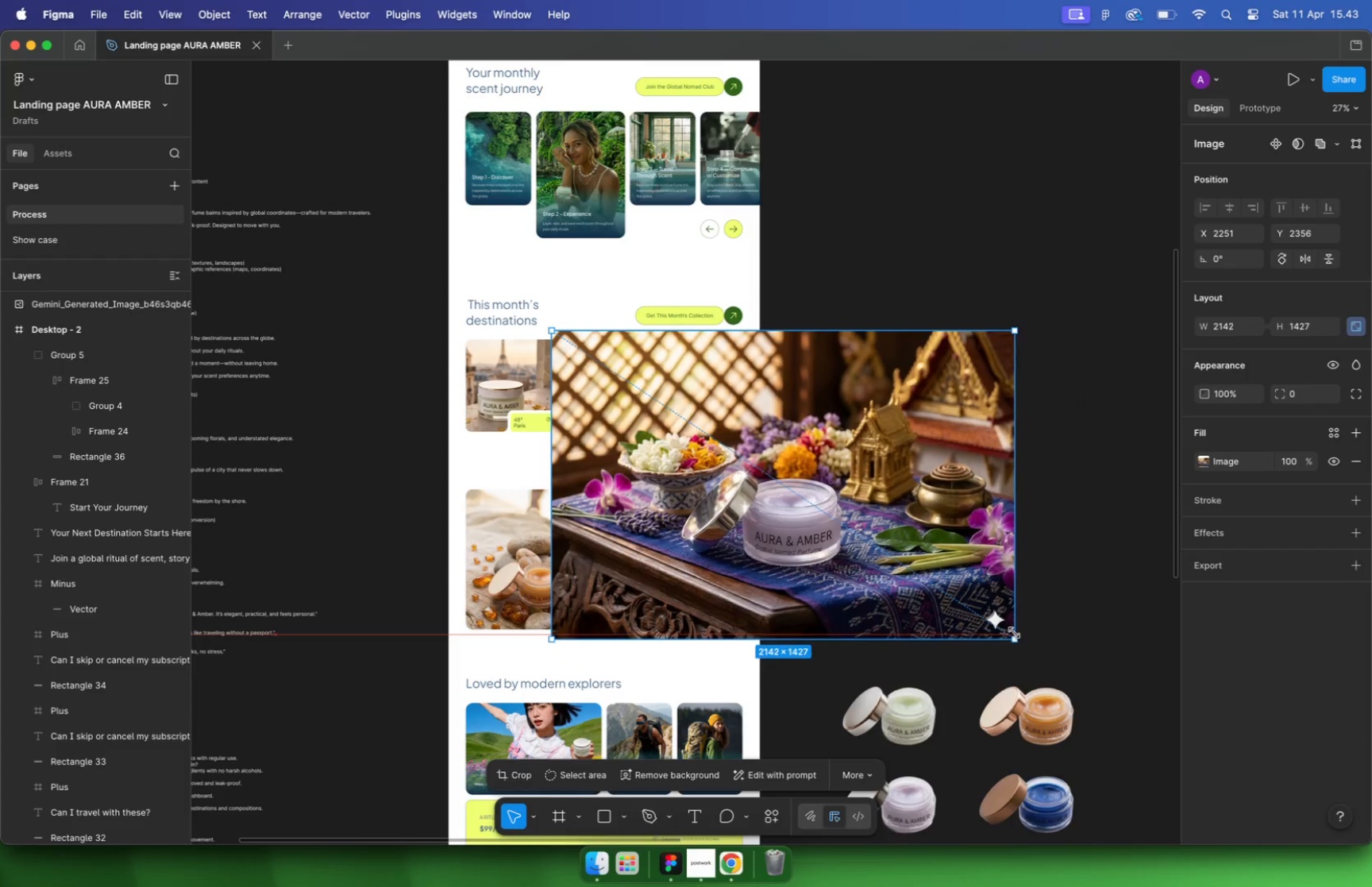 
left_click_drag(start_coordinate=[966, 480], to_coordinate=[884, 476])
 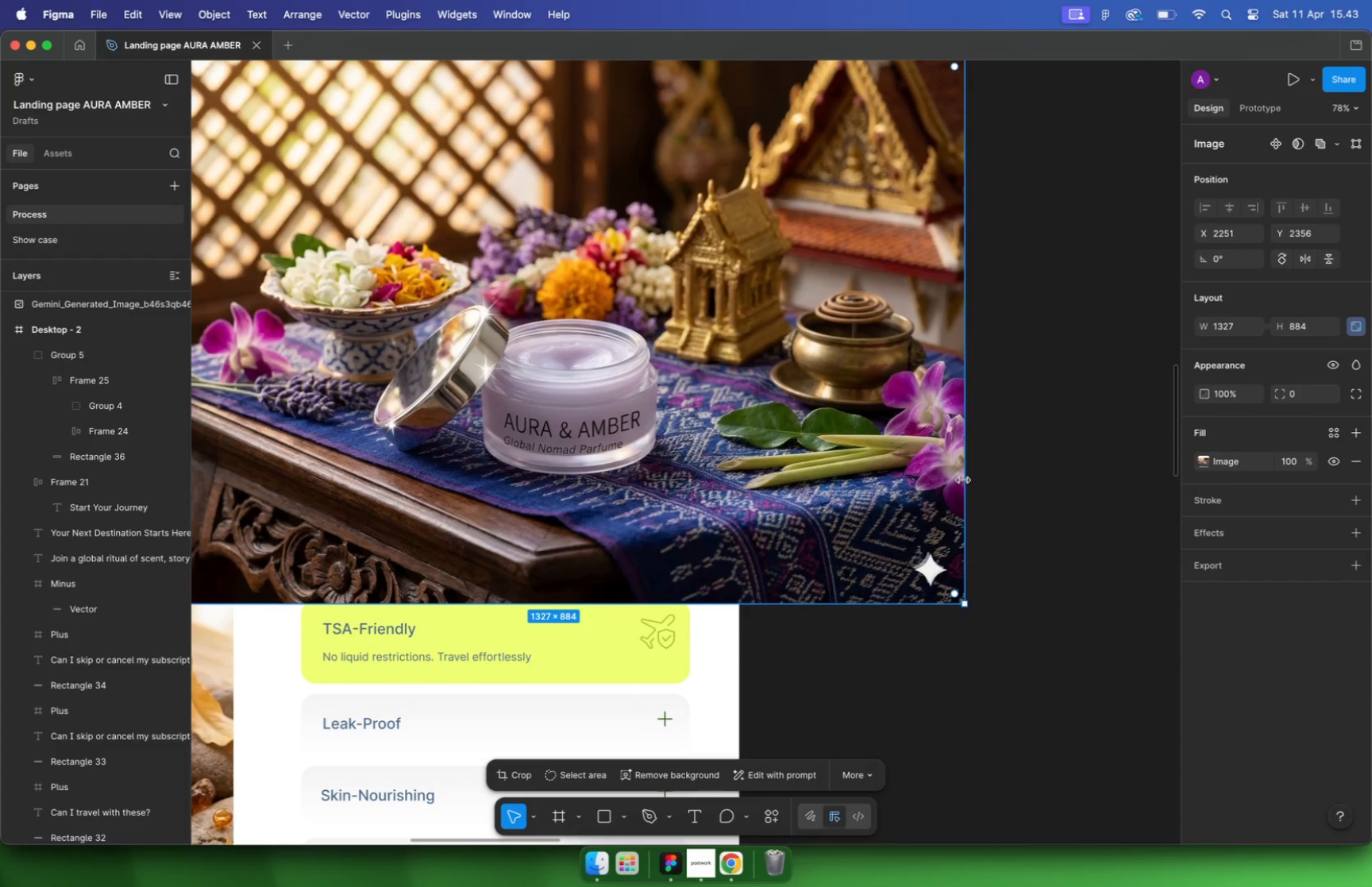 
hold_key(key=CommandLeft, duration=1.4)
 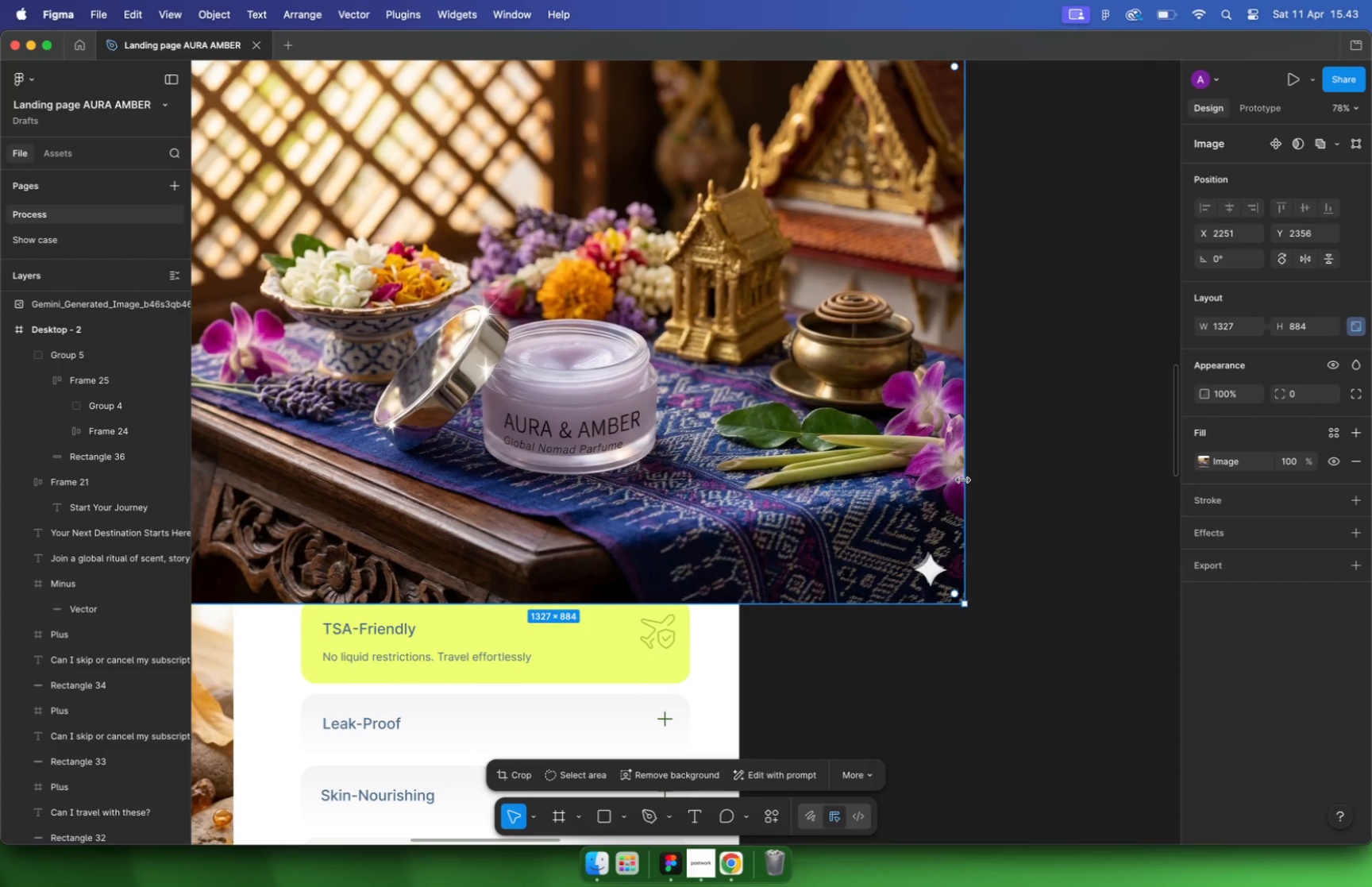 
key(Meta+CommandLeft)
 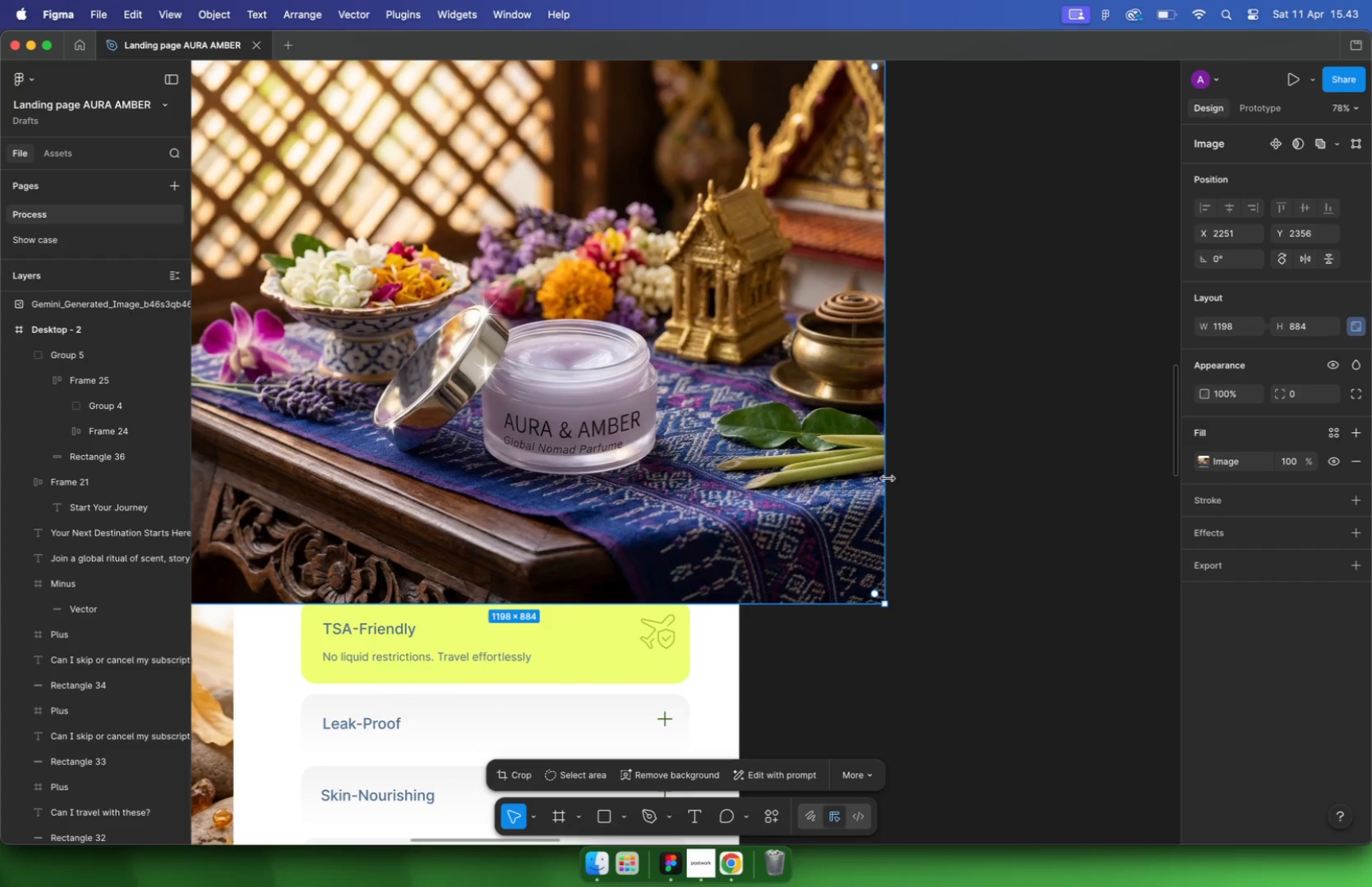 
key(Meta+Z)
 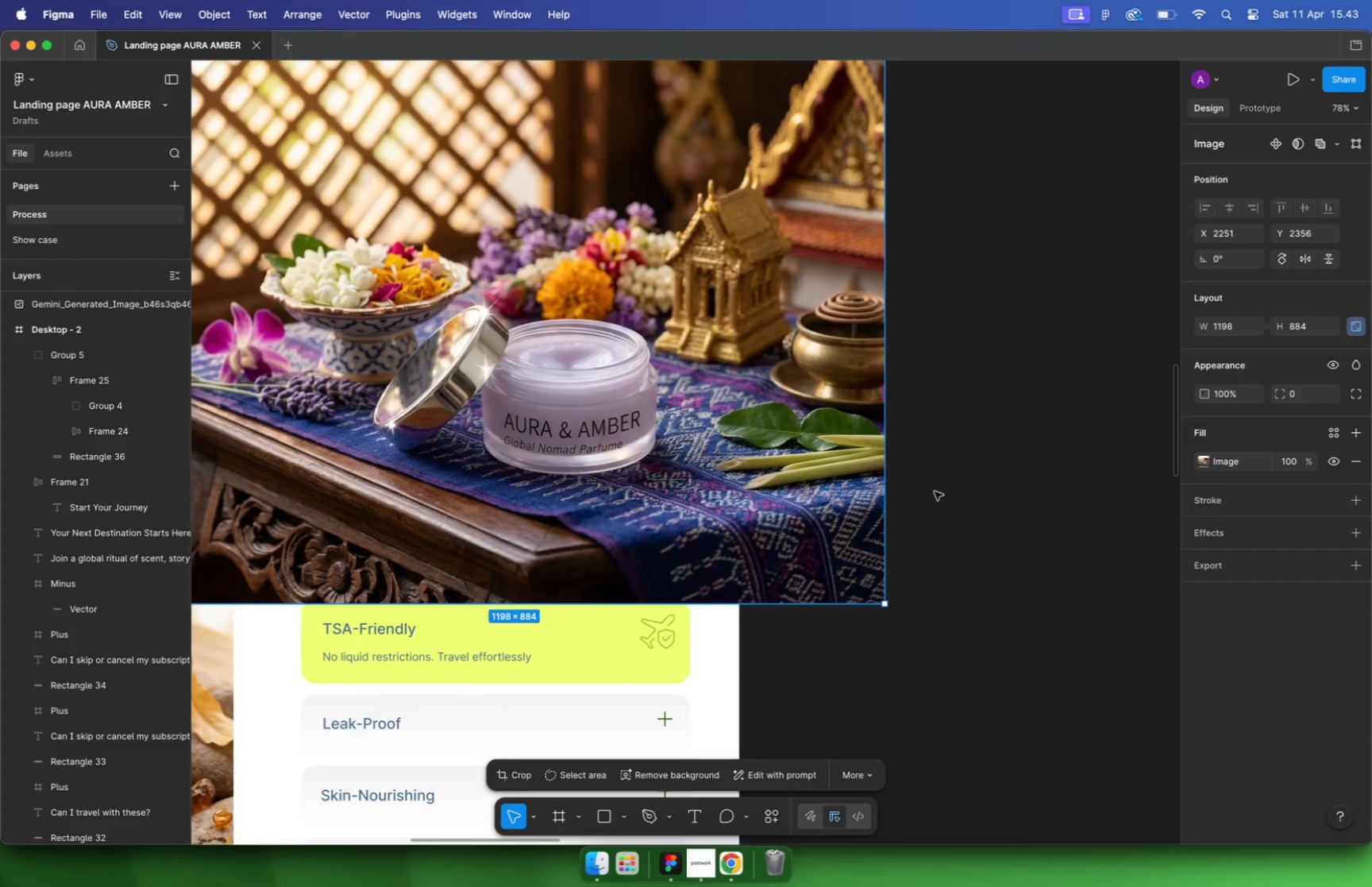 
hold_key(key=CommandLeft, duration=0.36)
scroll: coordinate [863, 501], scroll_direction: down, amount: 17.0
 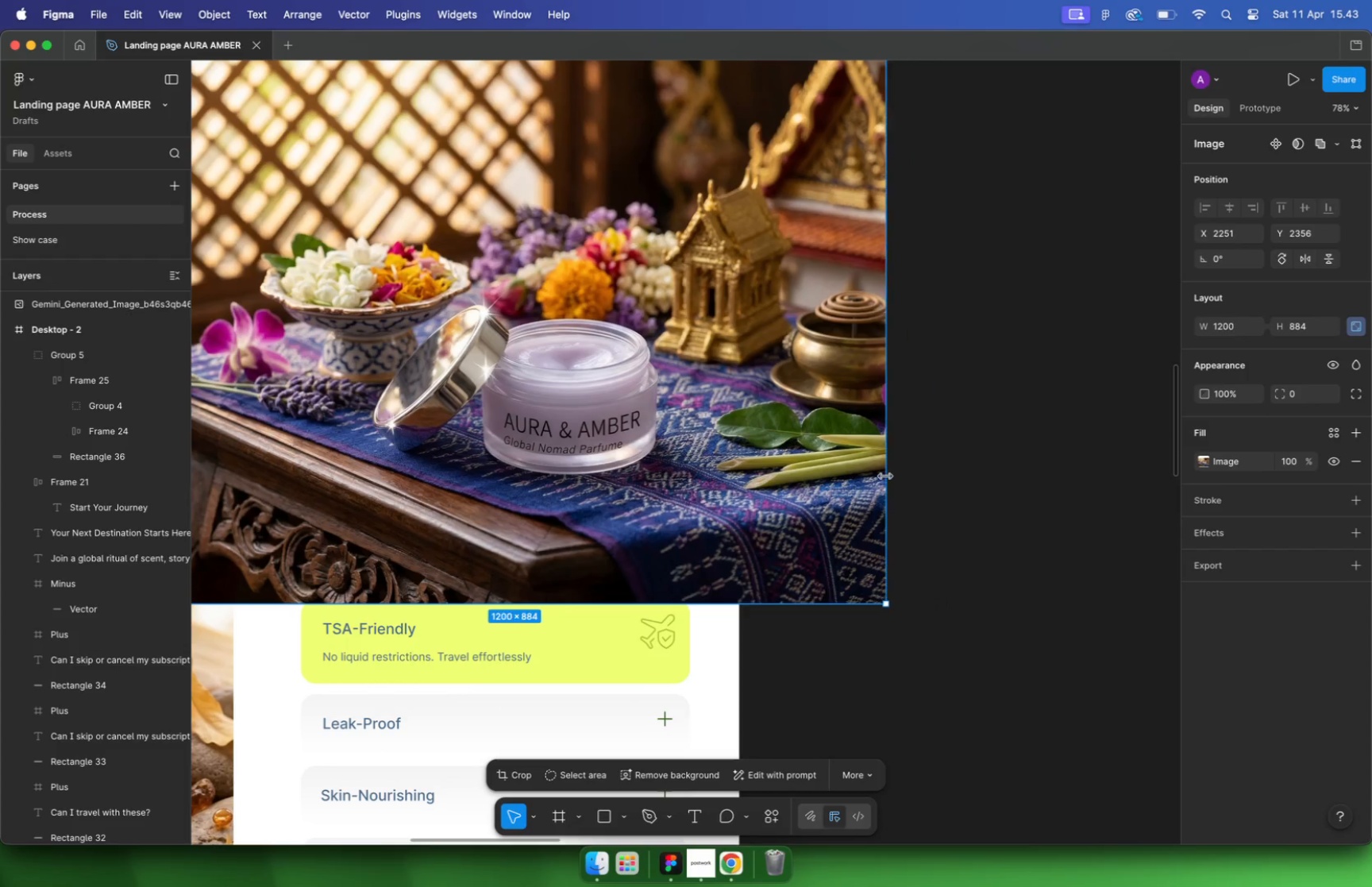 
left_click_drag(start_coordinate=[901, 537], to_coordinate=[809, 471])
 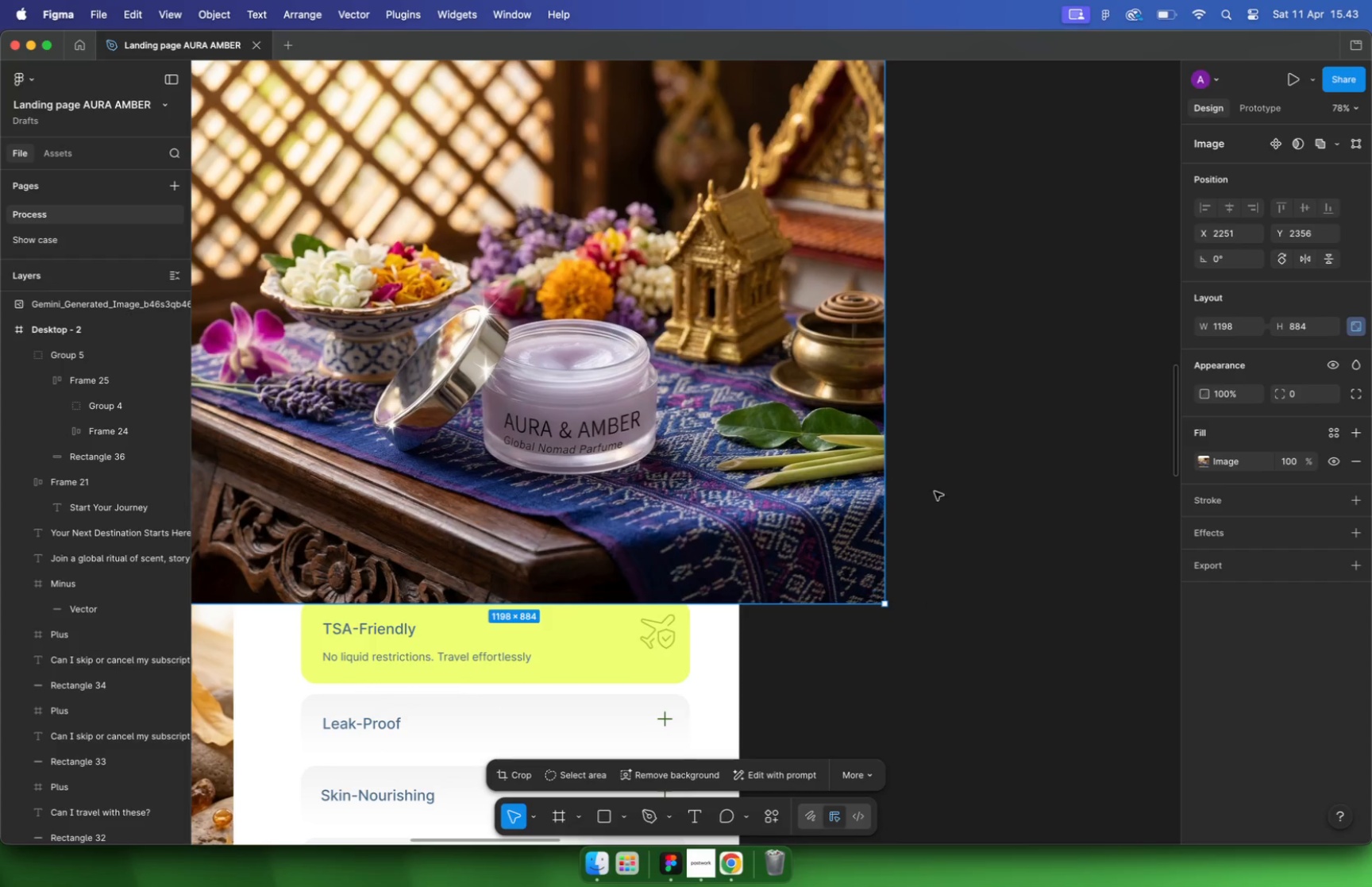 
hold_key(key=ShiftLeft, duration=0.77)
 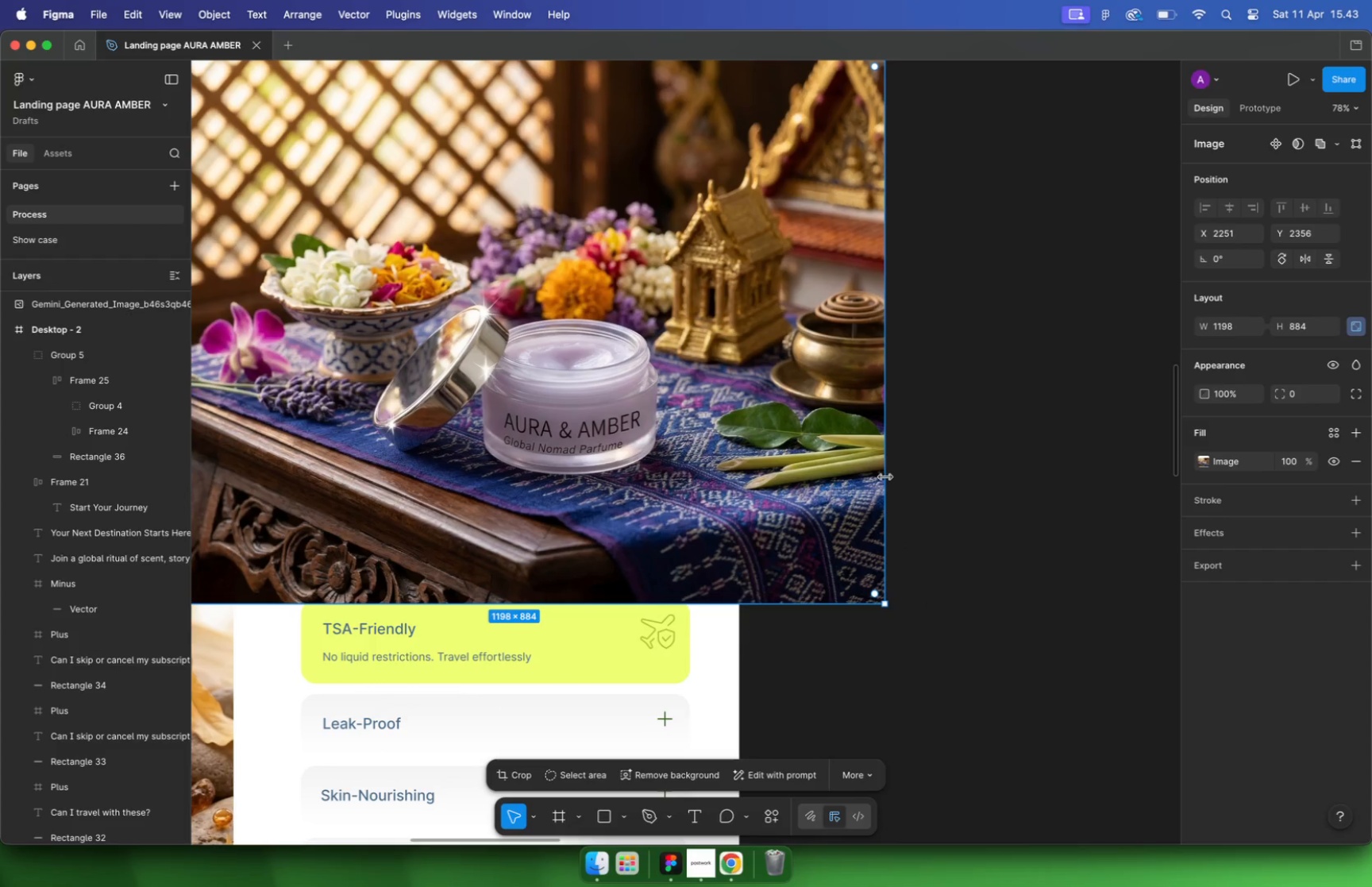 
hold_key(key=CommandLeft, duration=0.33)
scroll: coordinate [632, 410], scroll_direction: up, amount: 24.0
 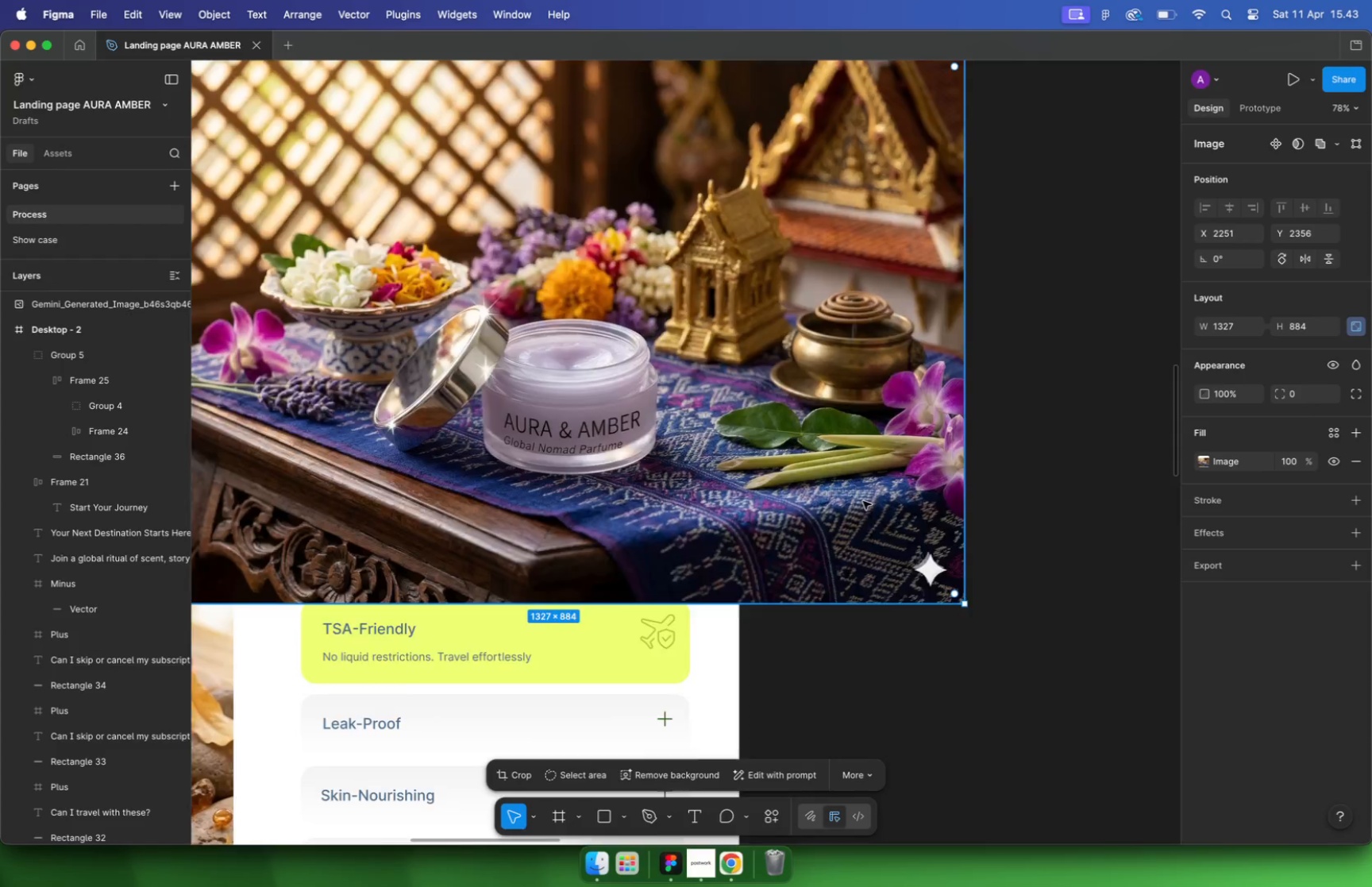 
left_click_drag(start_coordinate=[760, 436], to_coordinate=[642, 445])
 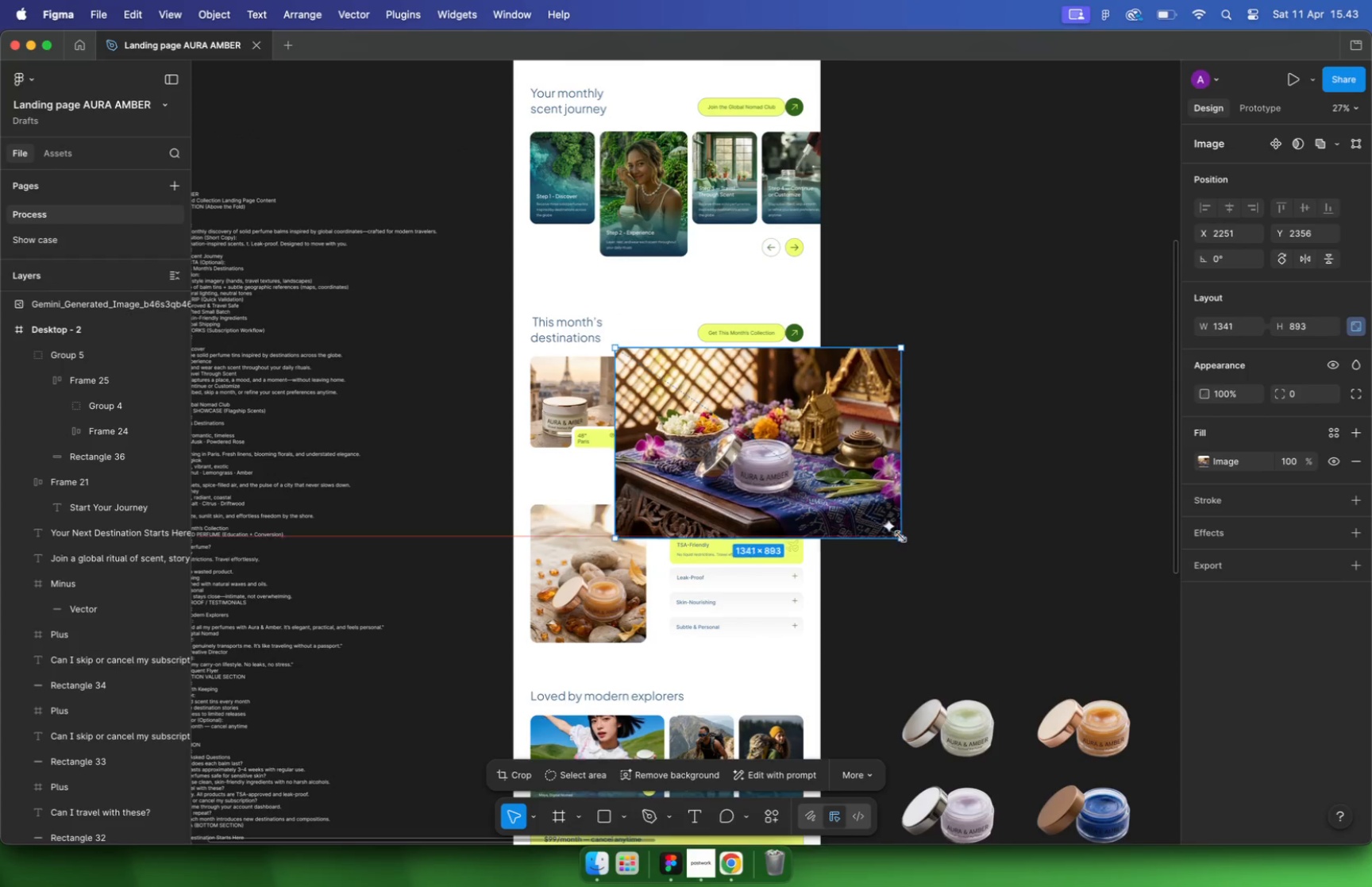 
left_click_drag(start_coordinate=[646, 444], to_coordinate=[814, 475])
 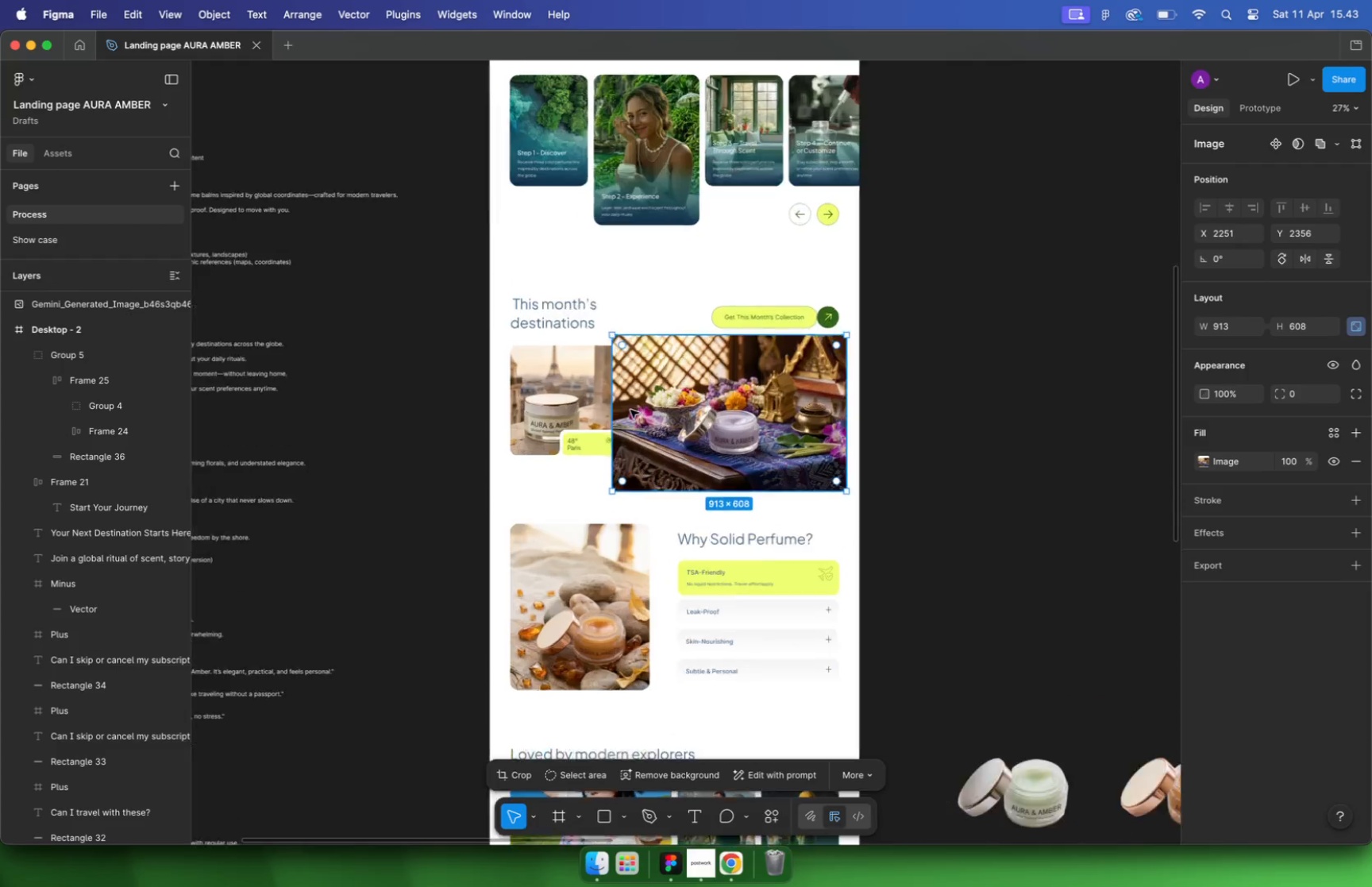 
key(Meta+X)
 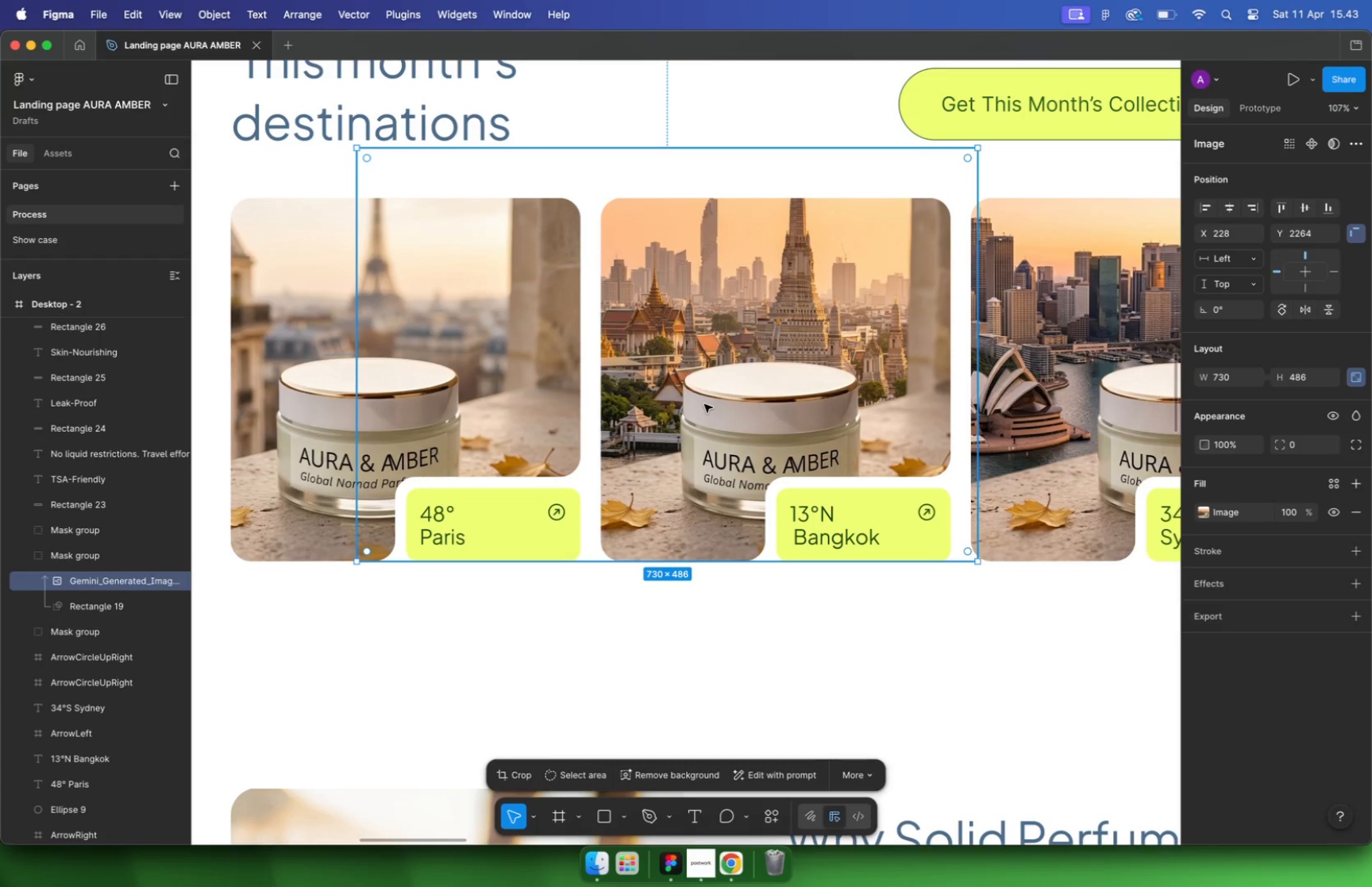 
hold_key(key=CommandLeft, duration=0.52)
 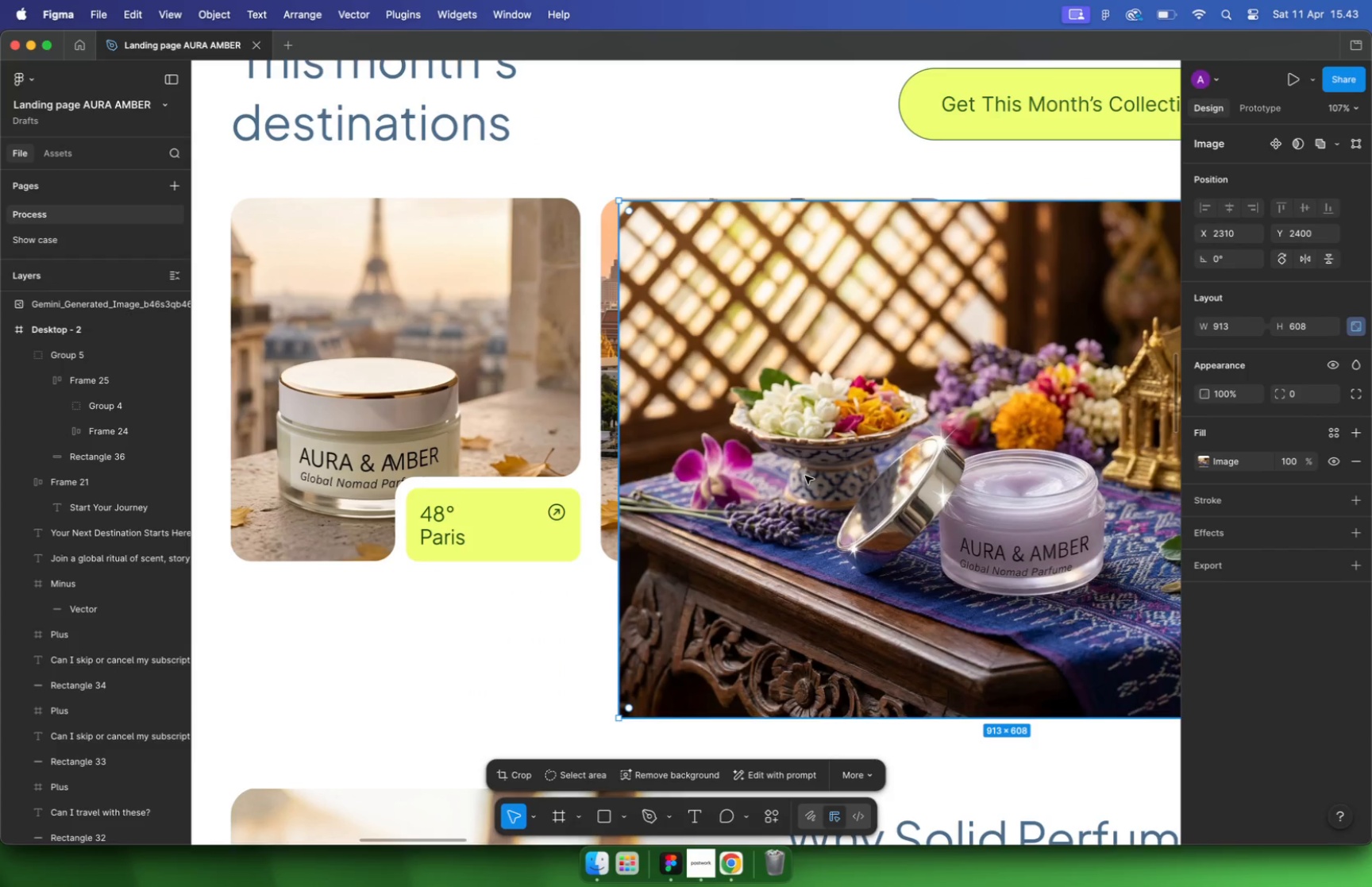 
key(Meta+V)
 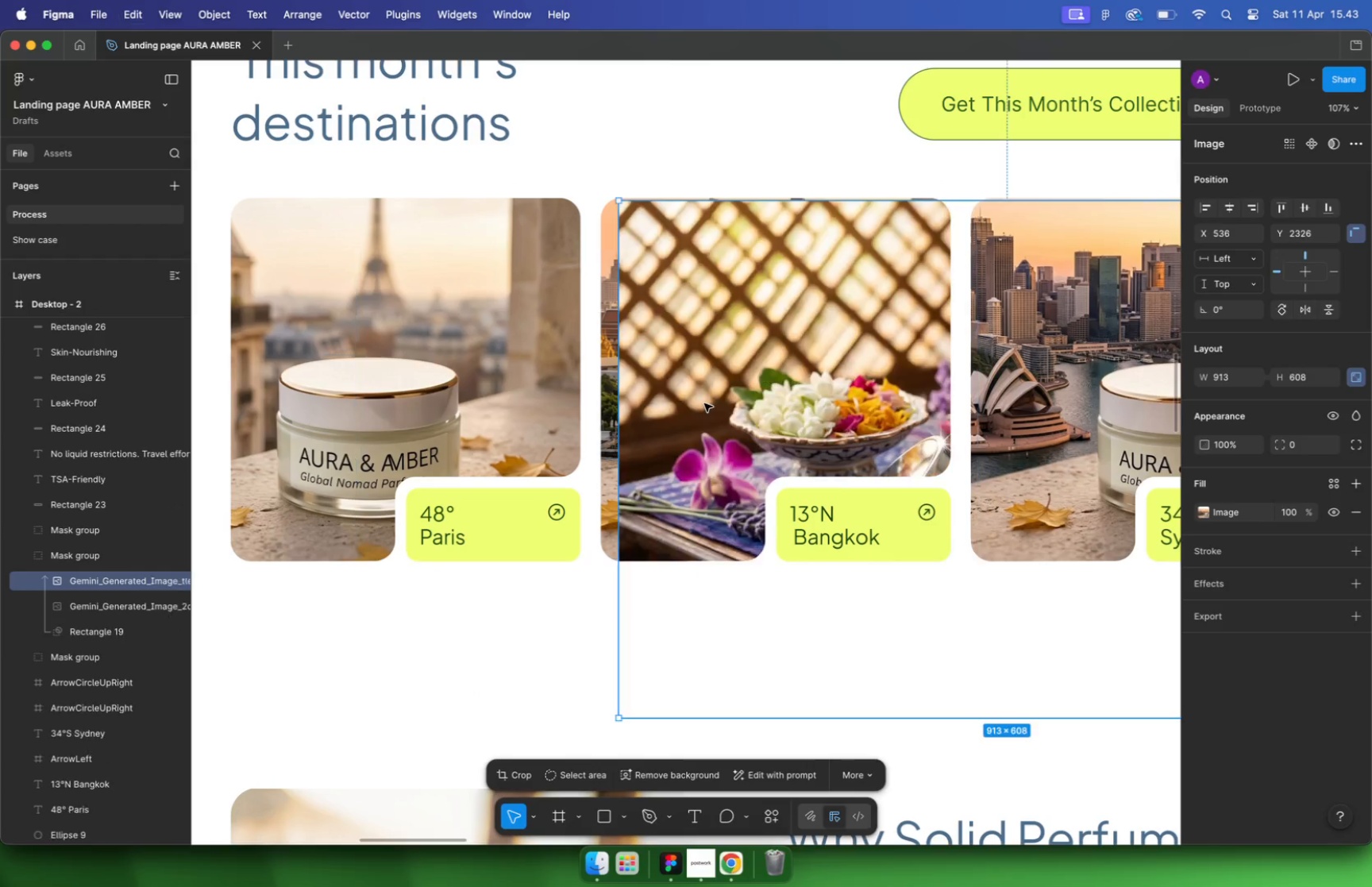 
key(Backspace)
 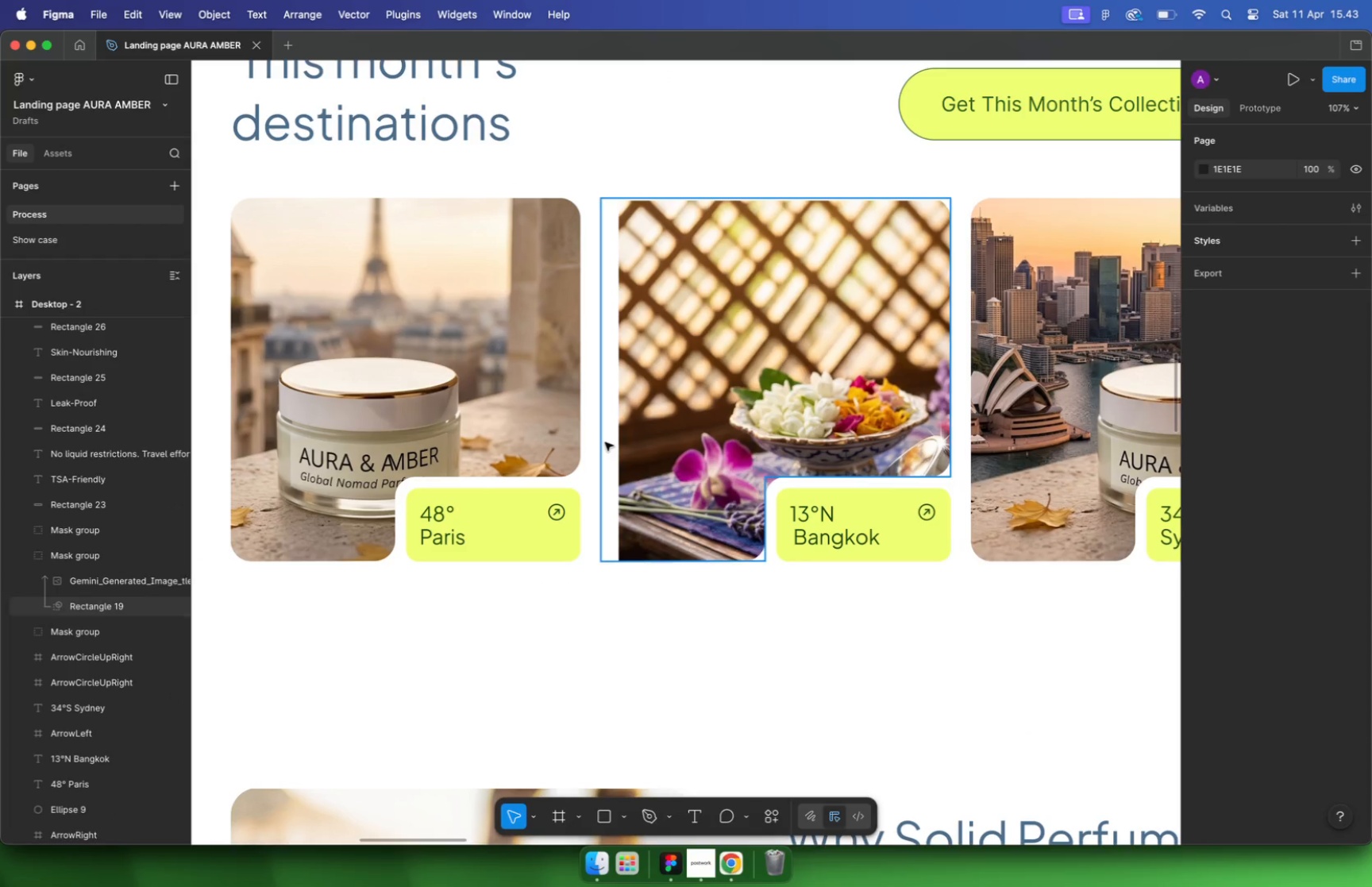 
hold_key(key=CommandLeft, duration=0.92)
left_click([779, 393])
 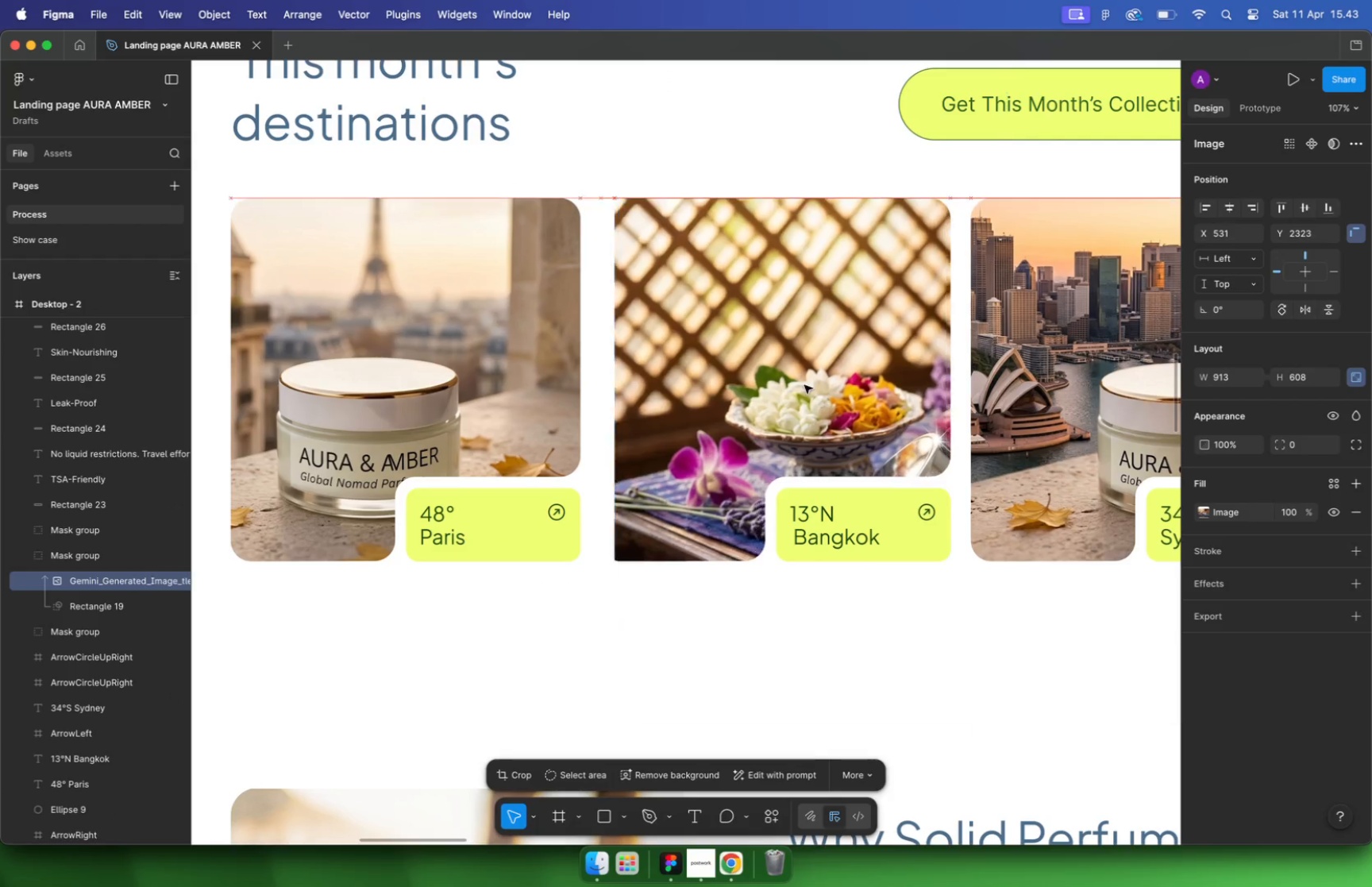 
left_click_drag(start_coordinate=[823, 400], to_coordinate=[606, 266])
 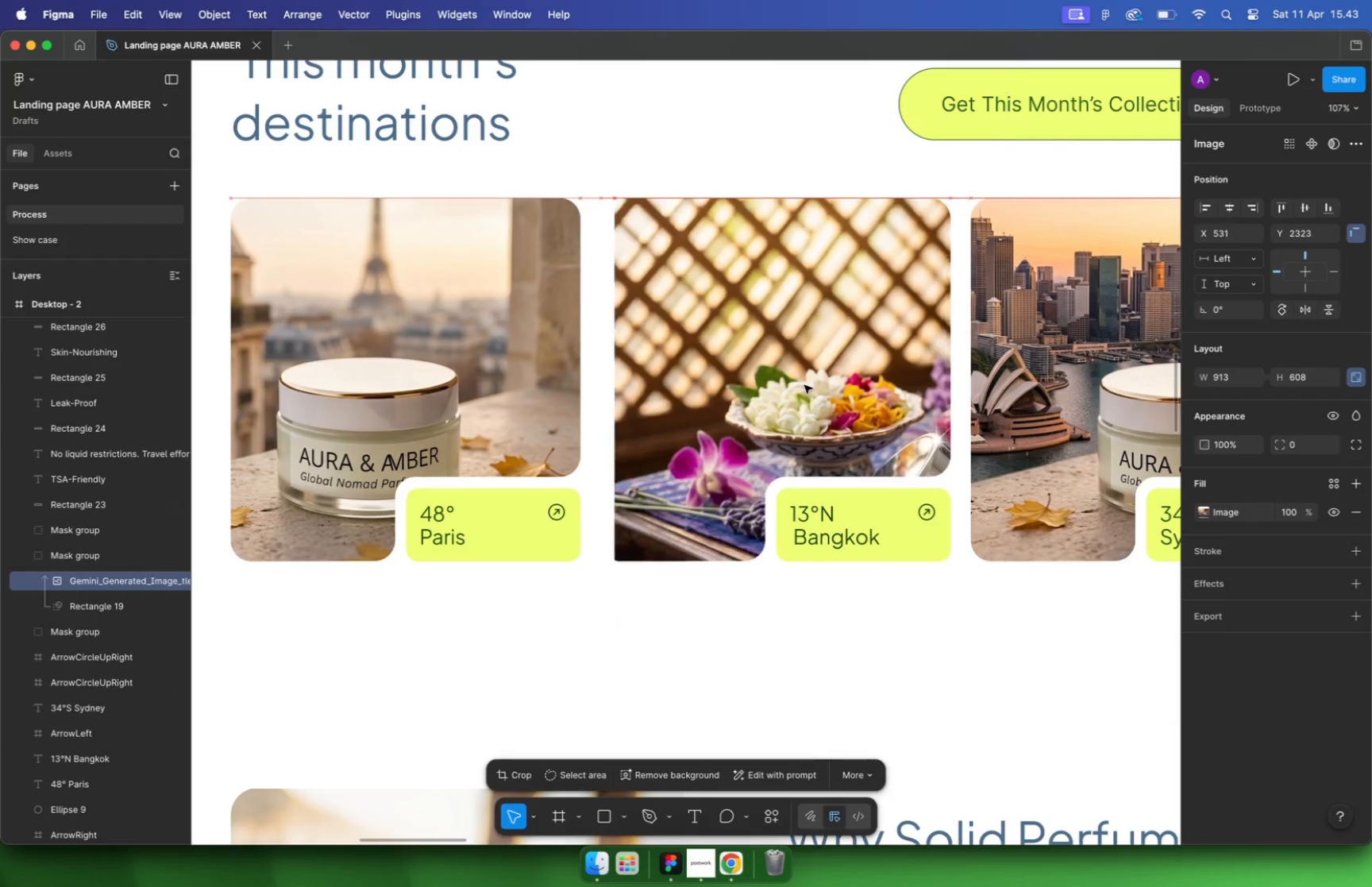 
key(Meta+CommandLeft)
 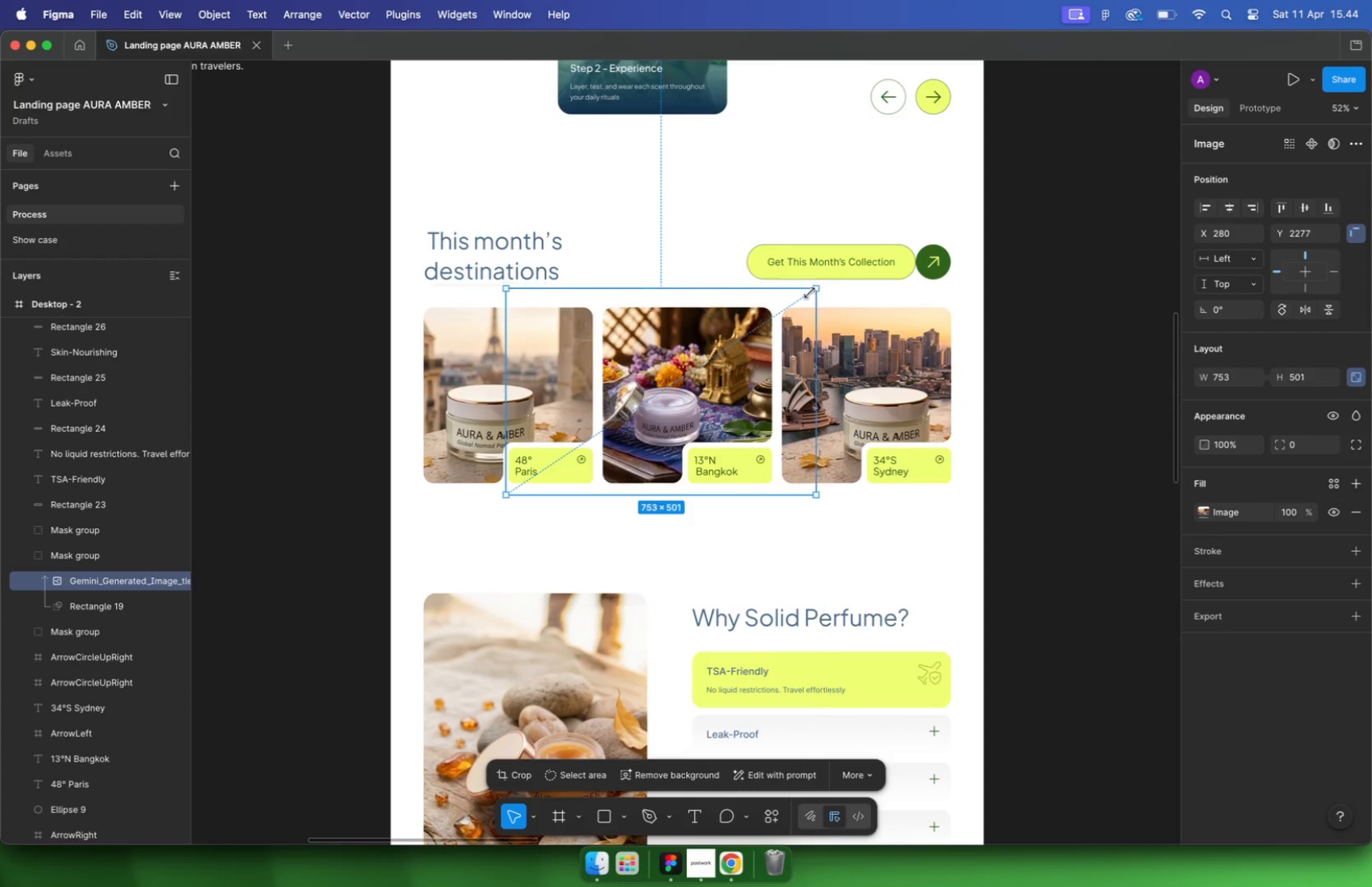 
scroll: coordinate [605, 410], scroll_direction: down, amount: 9.0
 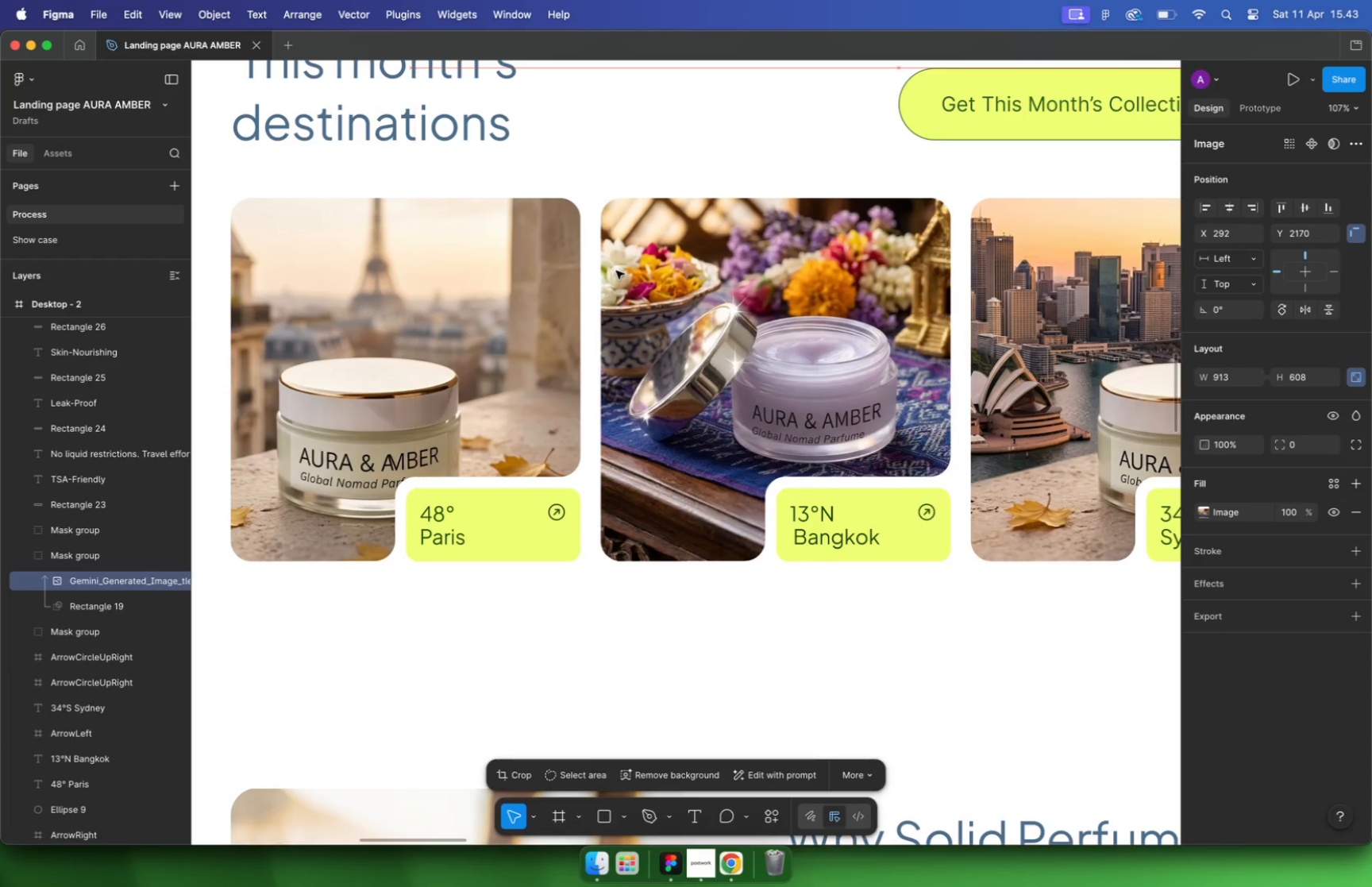 
left_click_drag(start_coordinate=[884, 248], to_coordinate=[850, 268])
 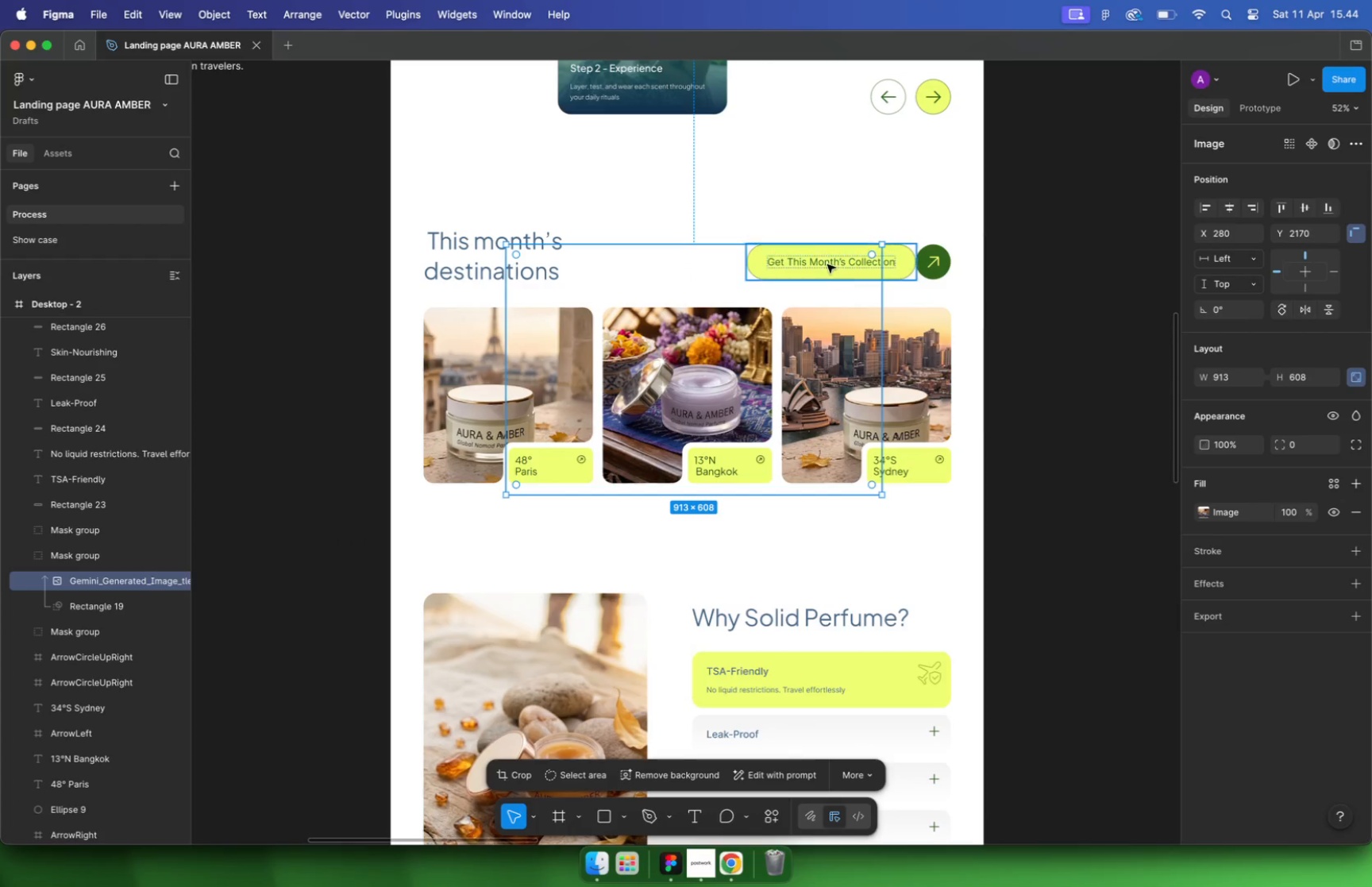 
hold_key(key=ShiftLeft, duration=1.55)
 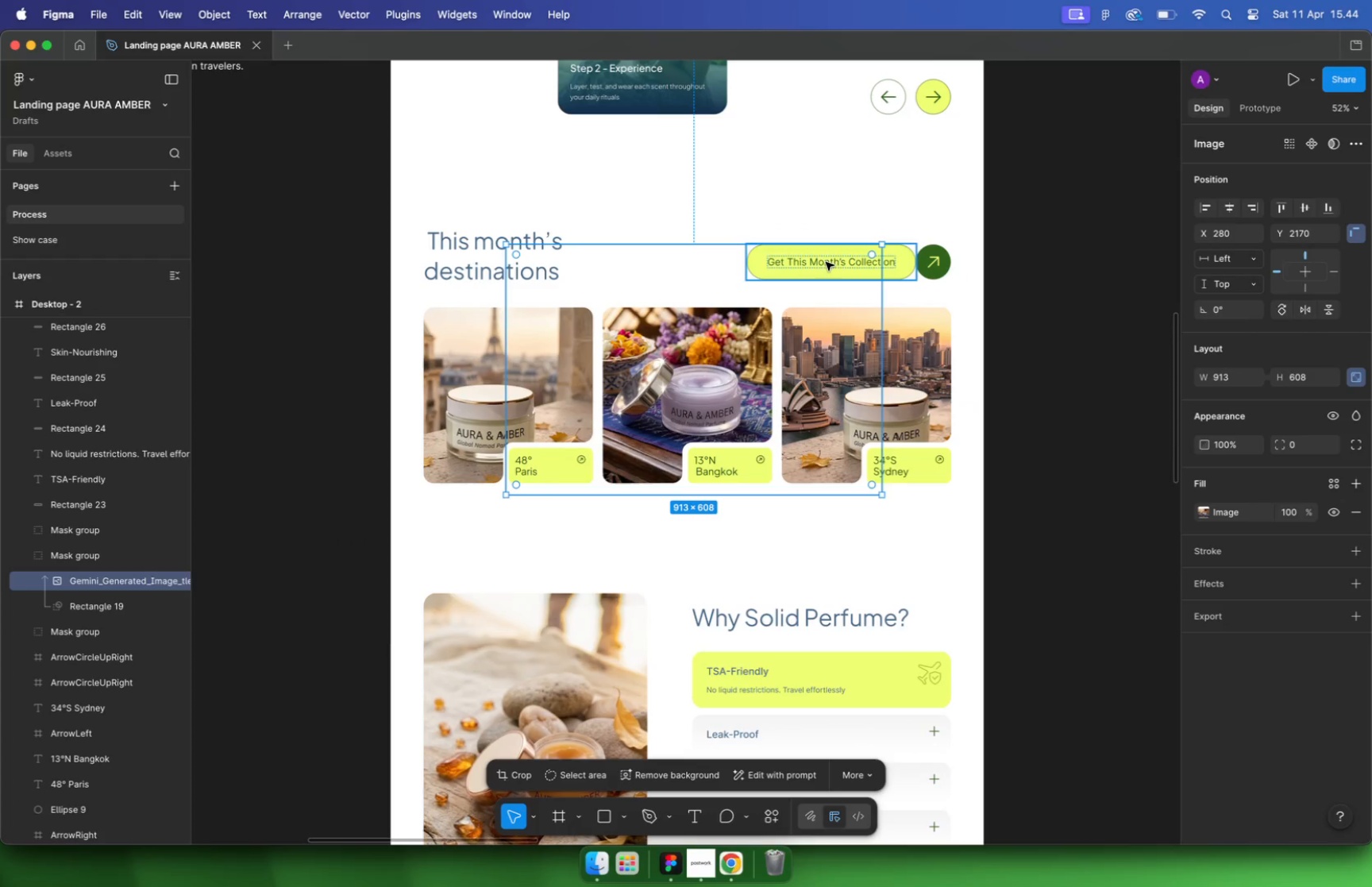 
left_click_drag(start_coordinate=[703, 368], to_coordinate=[721, 361])
 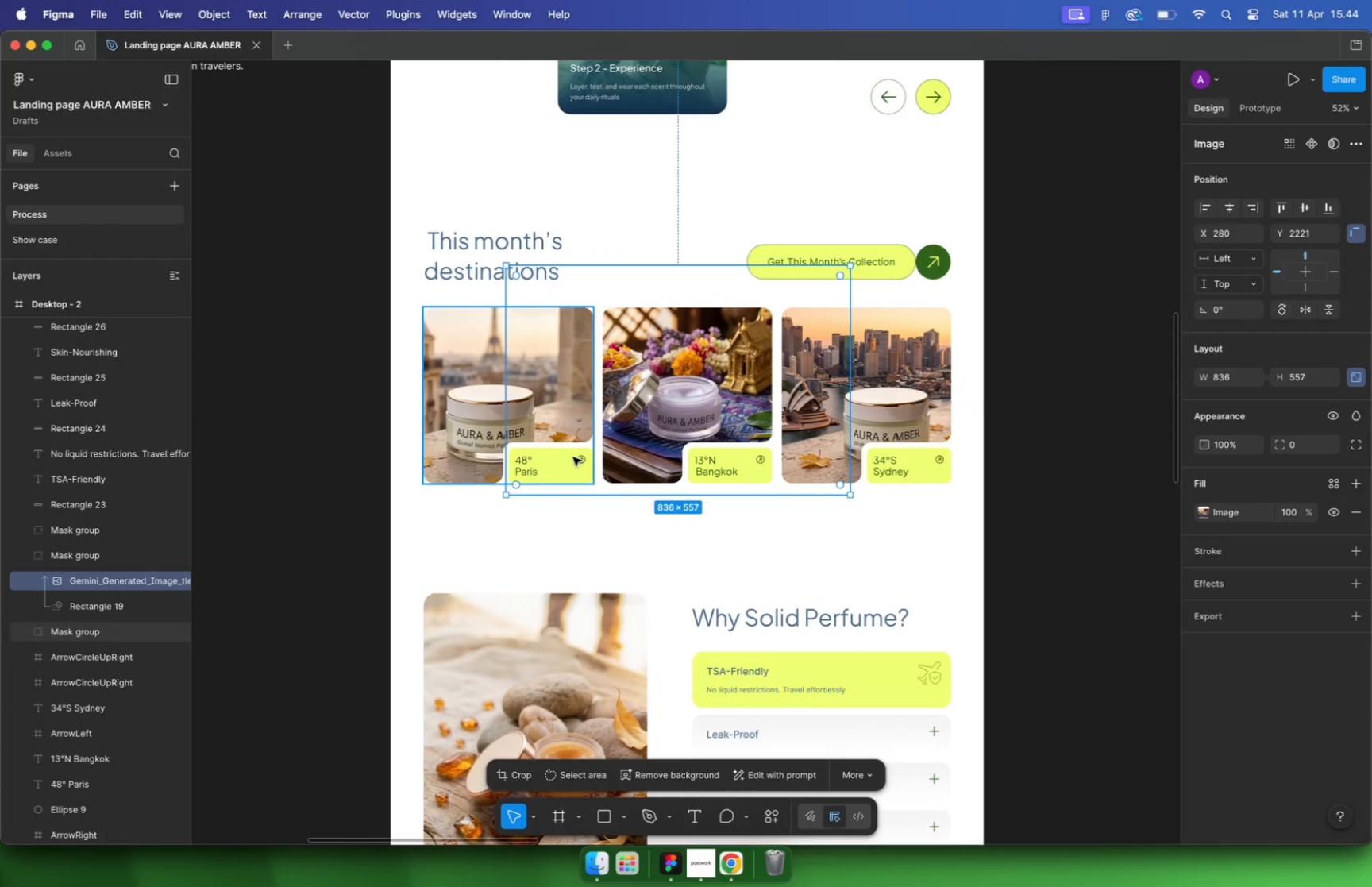 
hold_key(key=CommandLeft, duration=0.69)
scroll: coordinate [630, 388], scroll_direction: up, amount: 2.0
 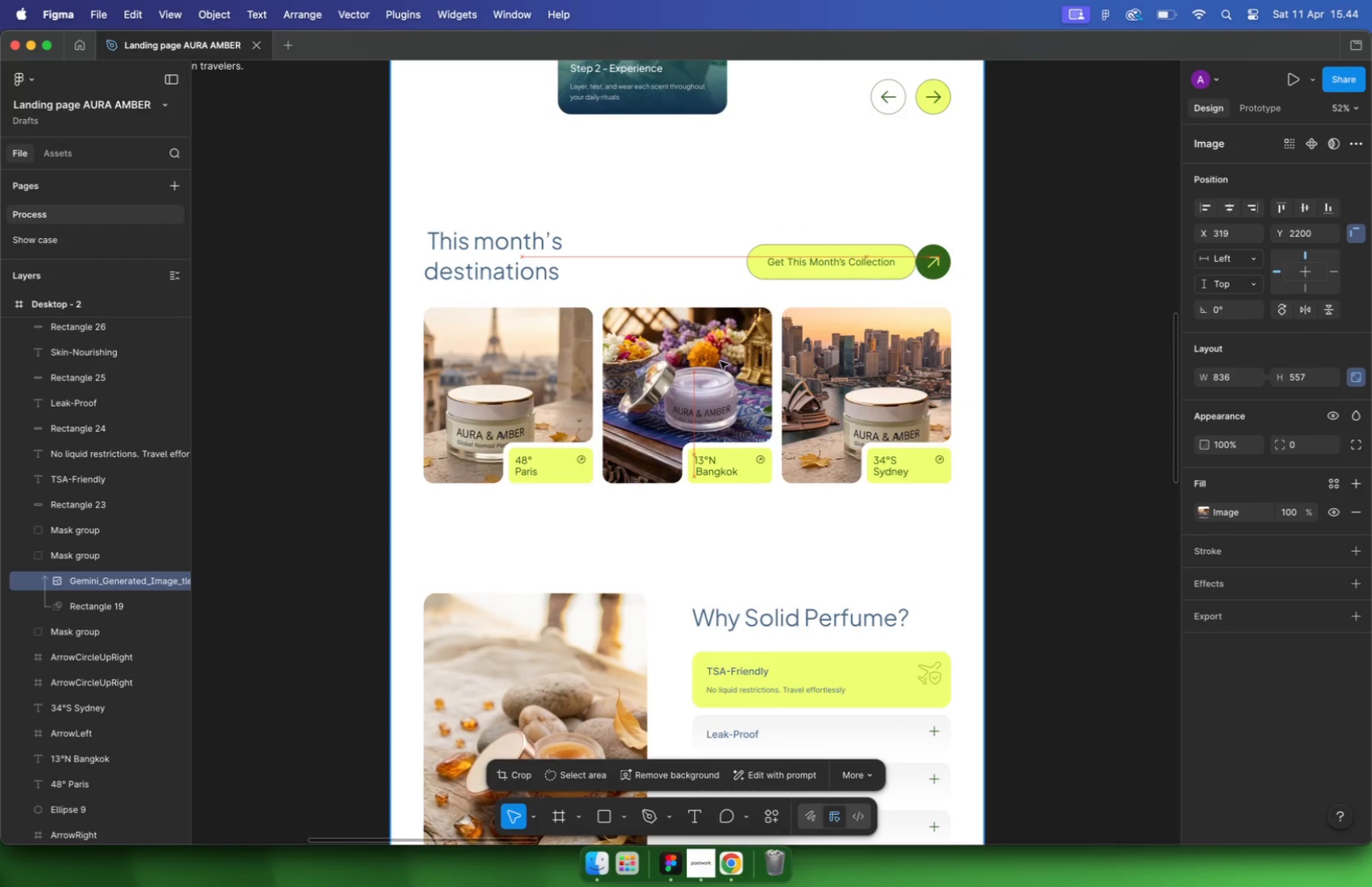 
left_click([715, 600])
 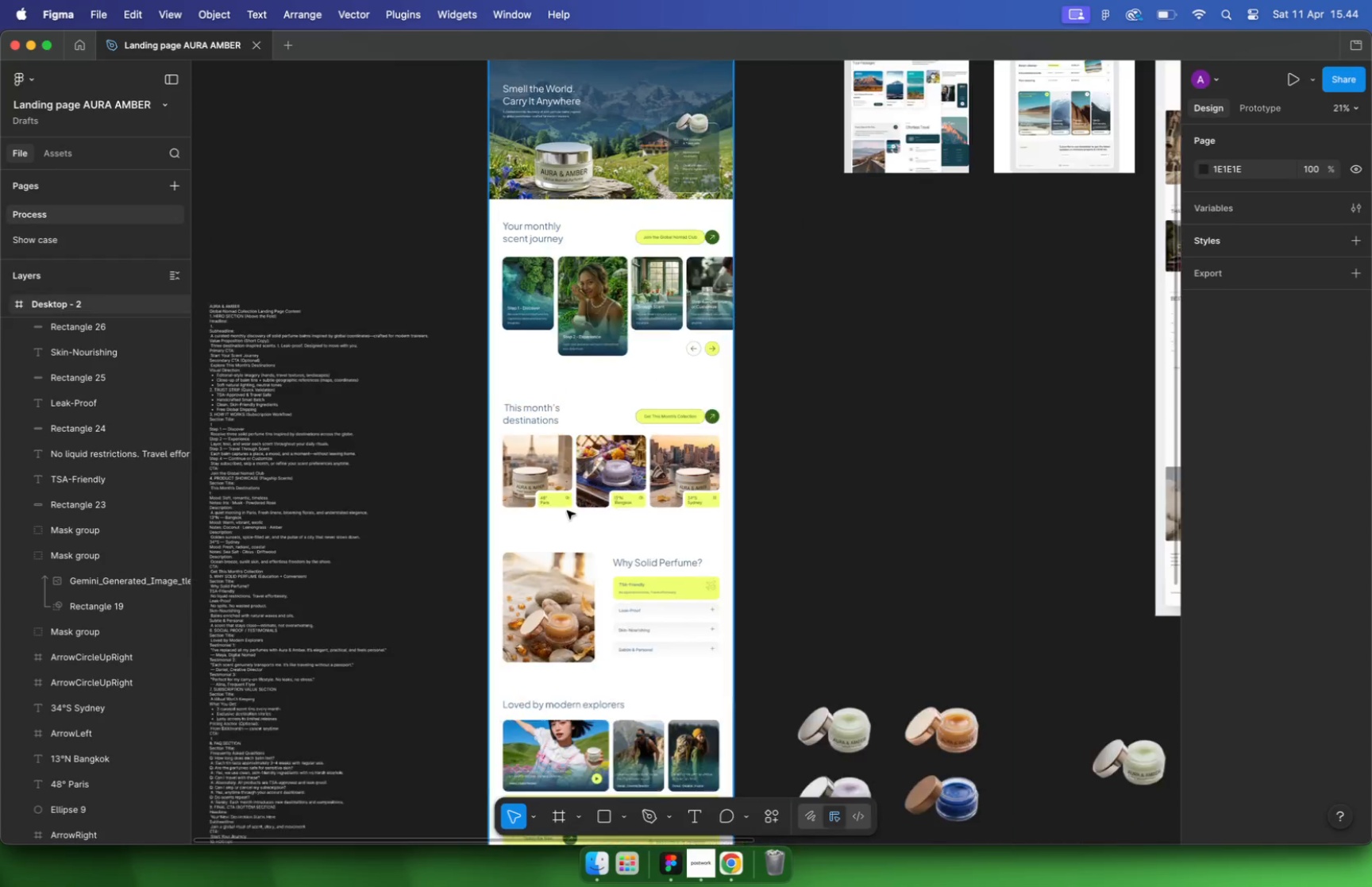 
hold_key(key=CommandLeft, duration=2.73)
scroll: coordinate [627, 509], scroll_direction: down, amount: 34.0
 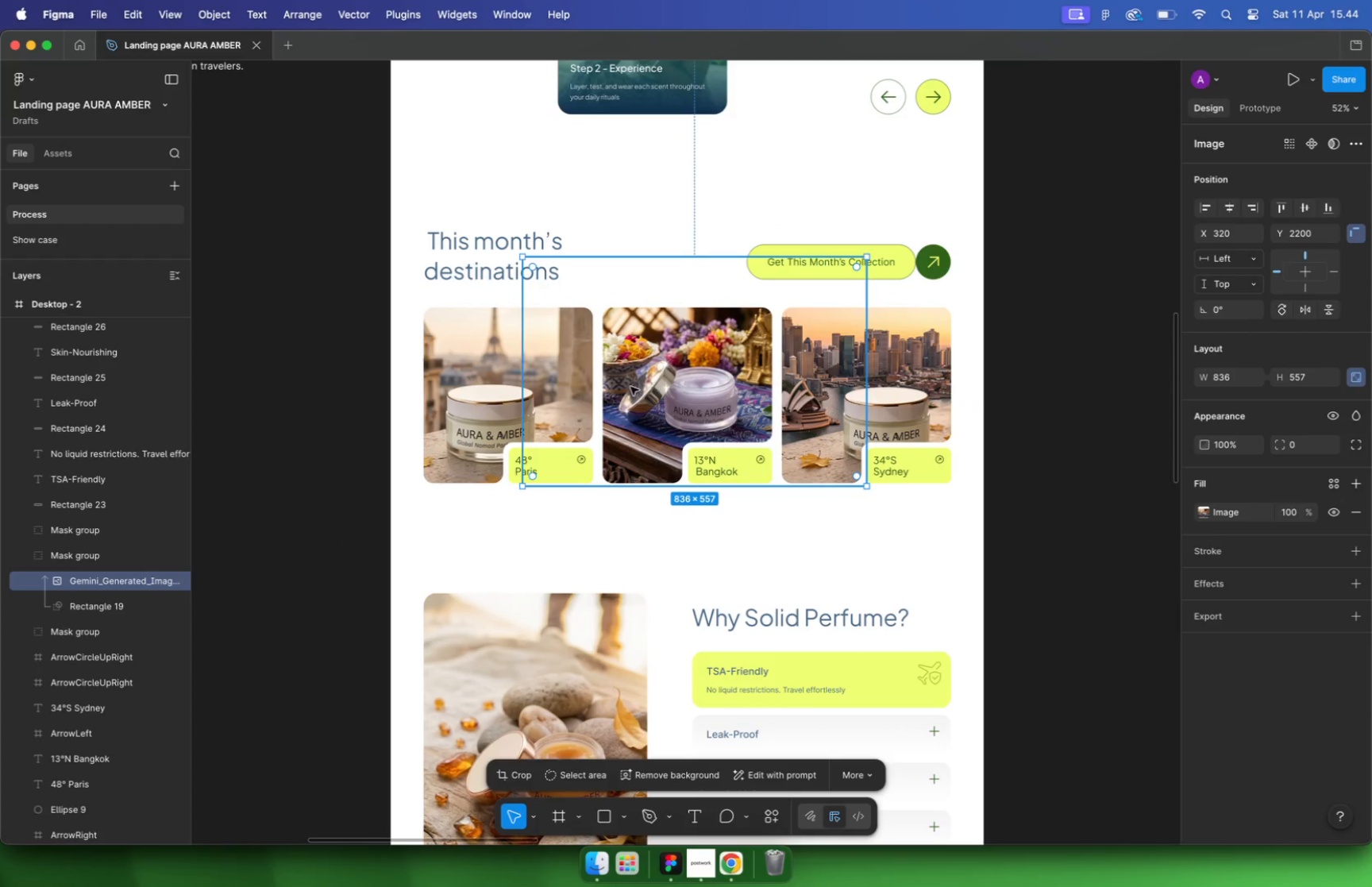 
left_click([740, 602])
 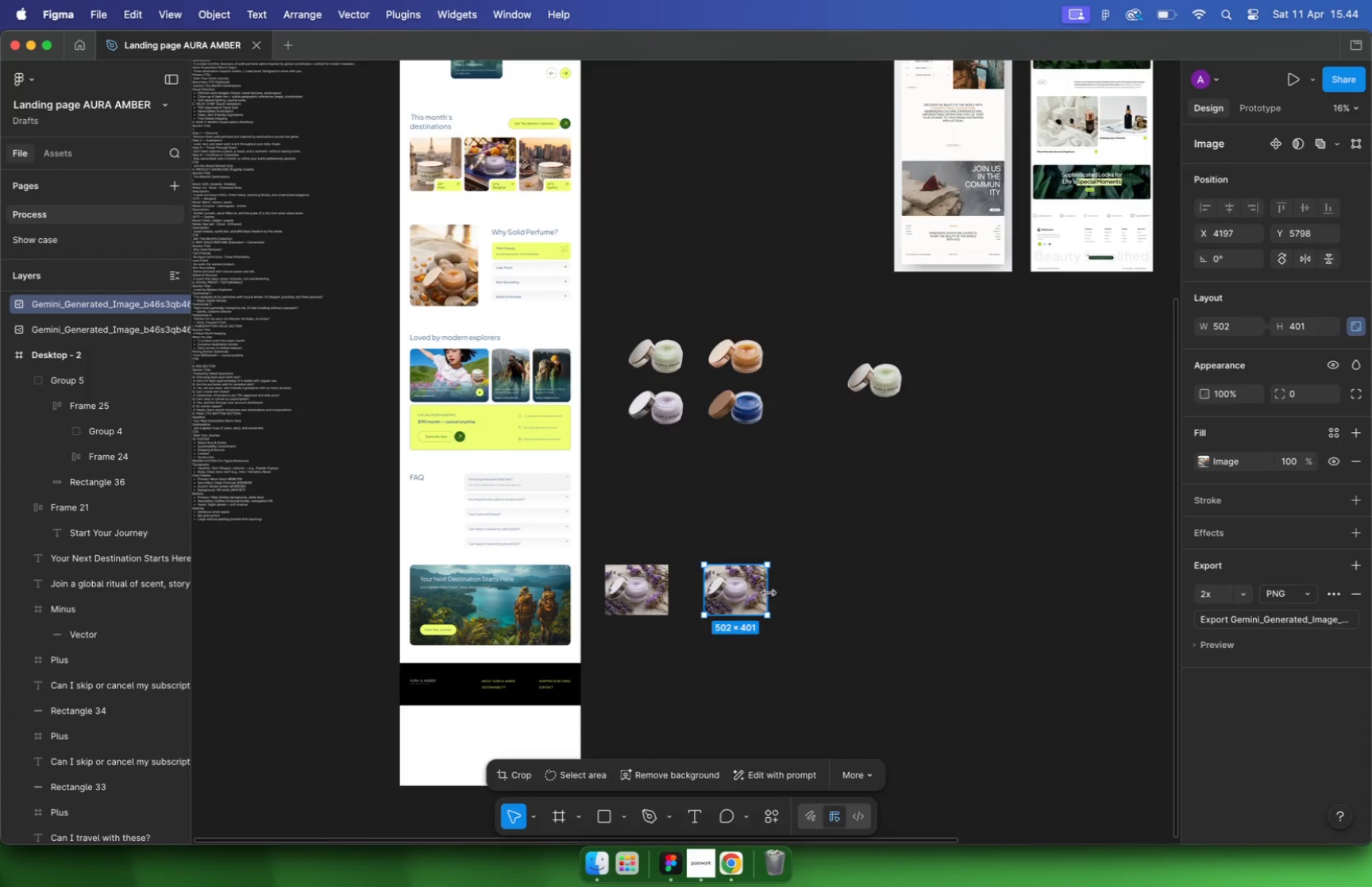 
scroll: coordinate [713, 582], scroll_direction: up, amount: 11.0
 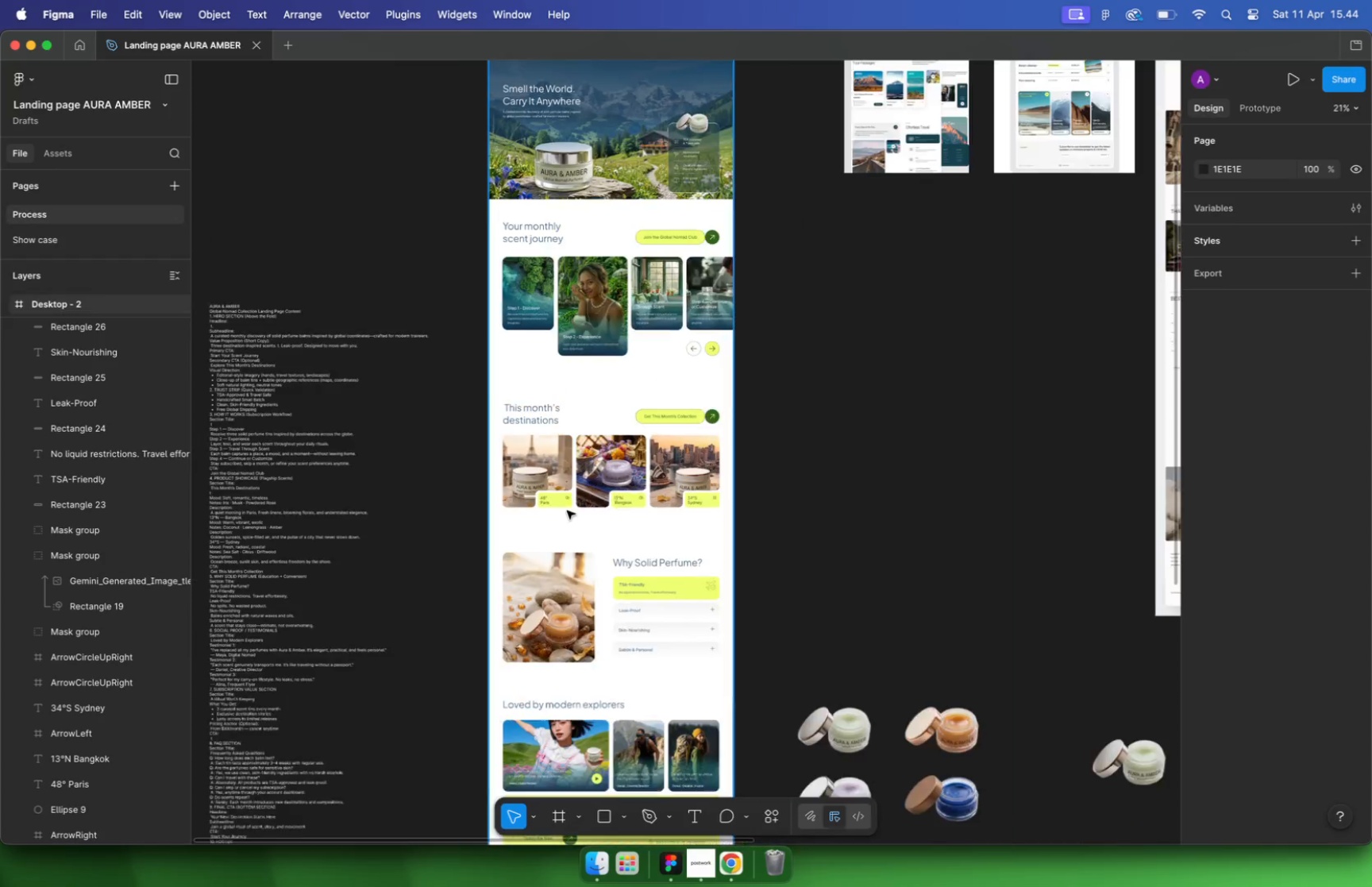 
hold_key(key=CommandLeft, duration=2.43)
left_click_drag(start_coordinate=[769, 592], to_coordinate=[847, 588])
 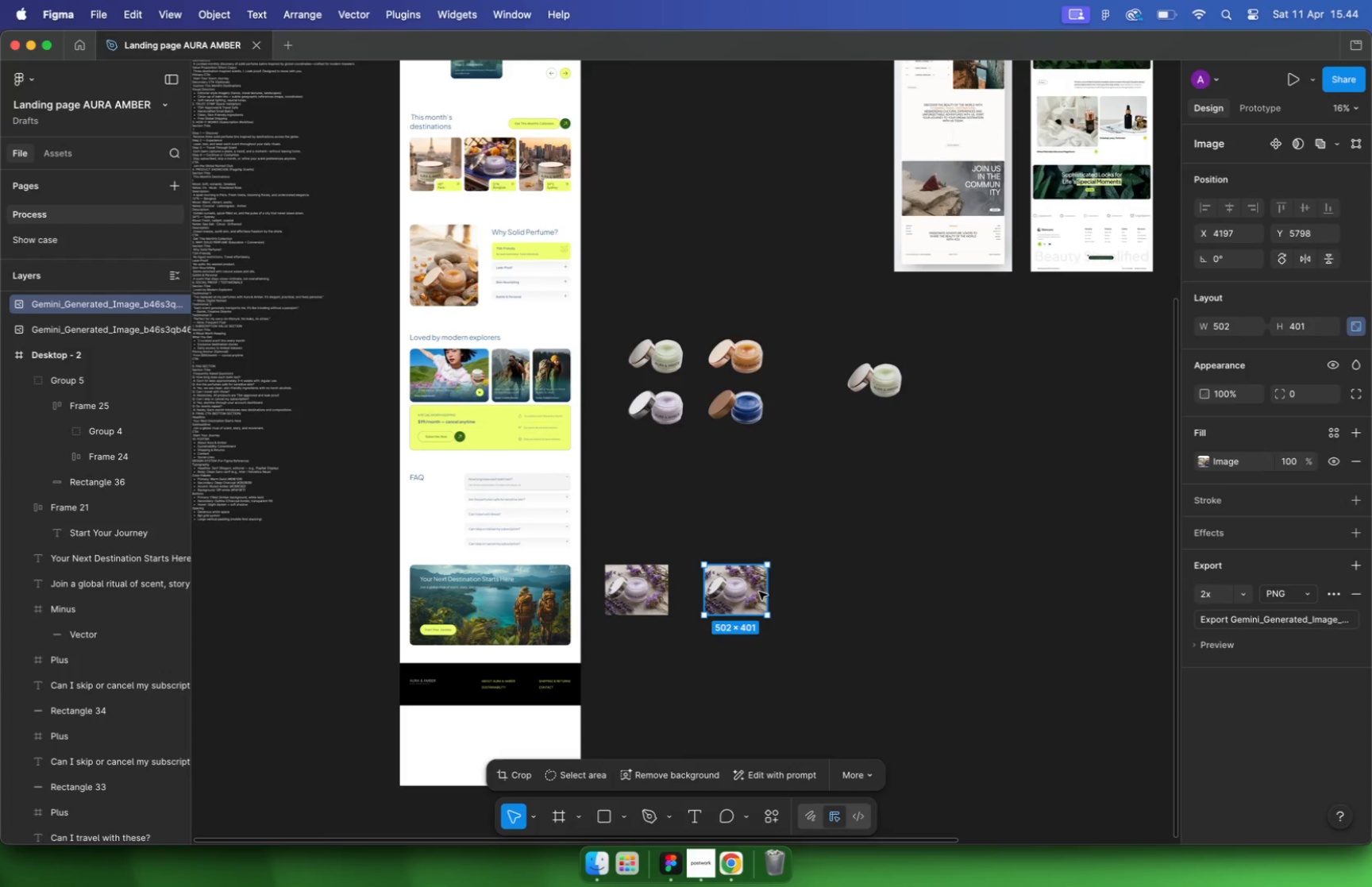 
left_click_drag(start_coordinate=[793, 563], to_coordinate=[780, 511])
 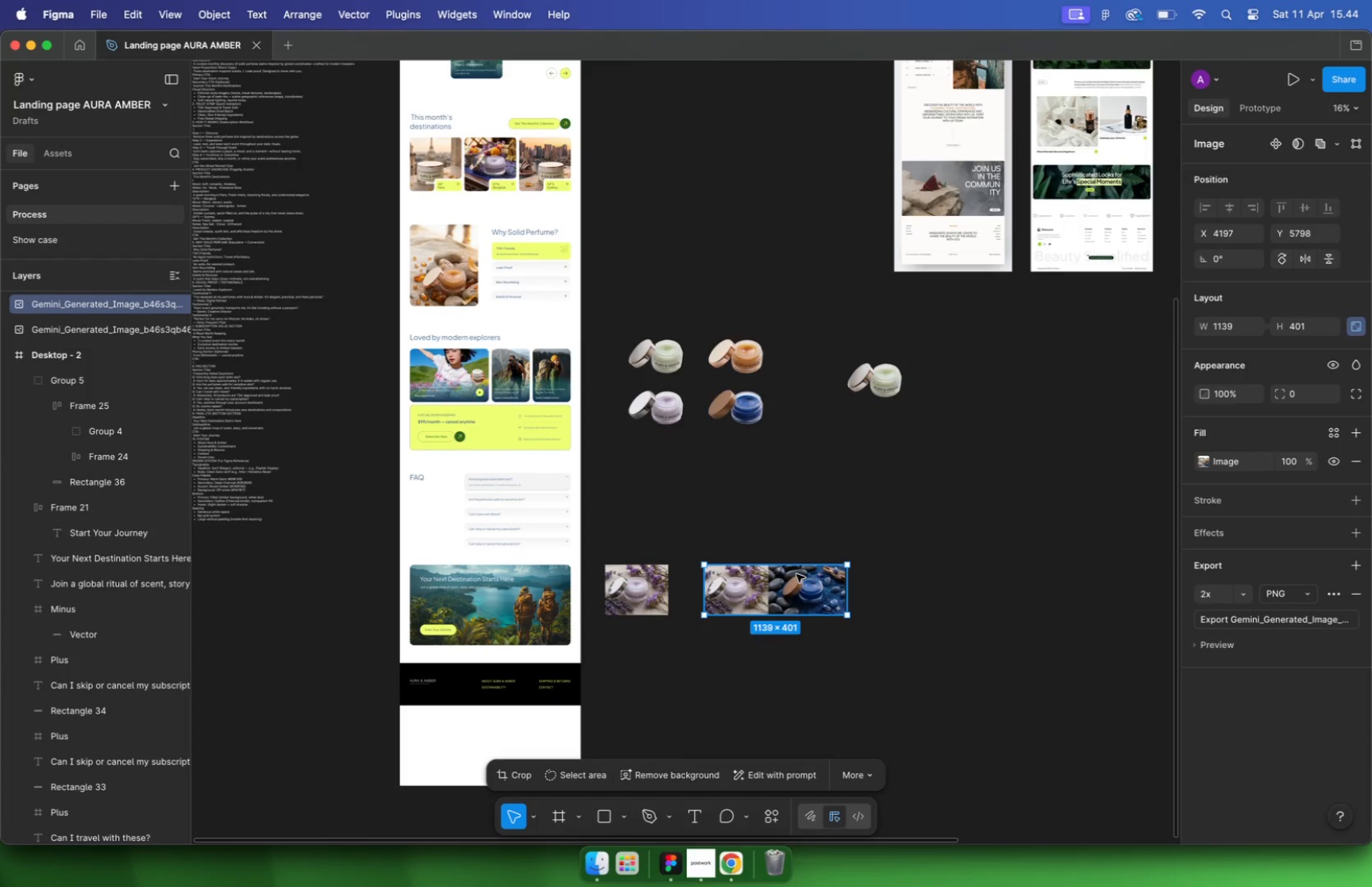 
hold_key(key=CommandLeft, duration=1.86)
 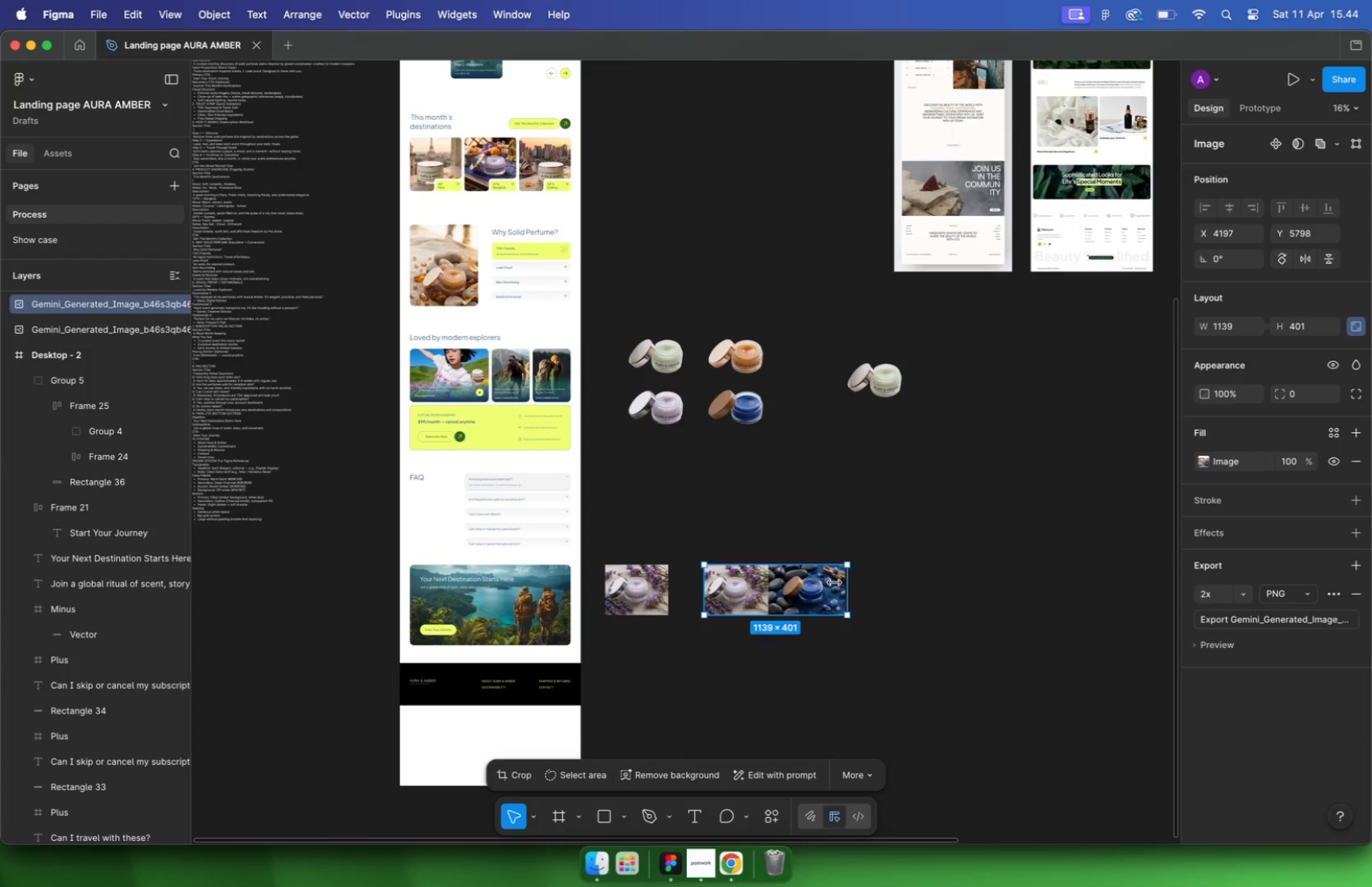 
hold_key(key=CommandLeft, duration=1.5)
scroll: coordinate [659, 484], scroll_direction: up, amount: 18.0
 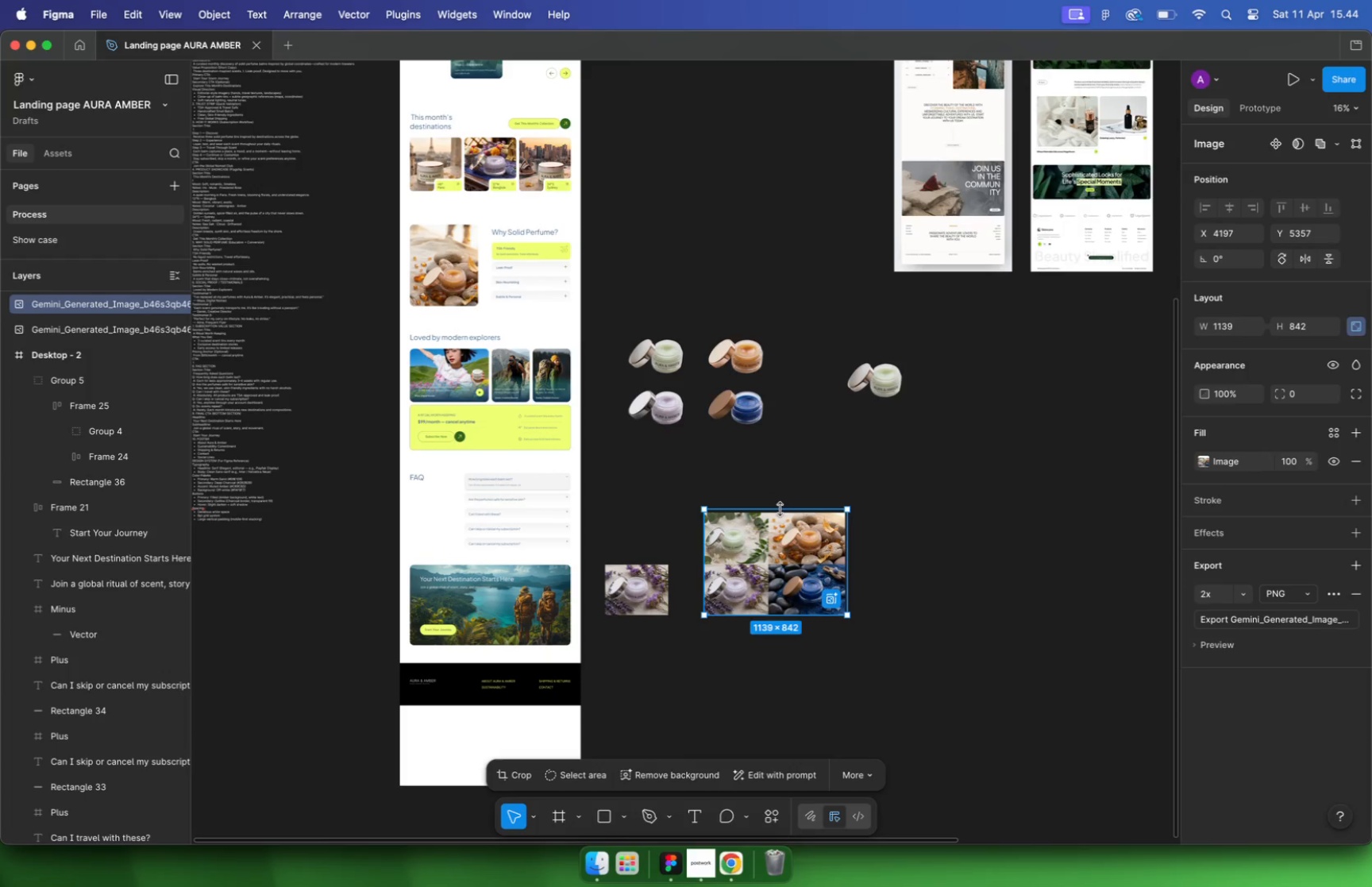 
hold_key(key=CommandLeft, duration=0.58)
scroll: coordinate [762, 460], scroll_direction: down, amount: 4.0
 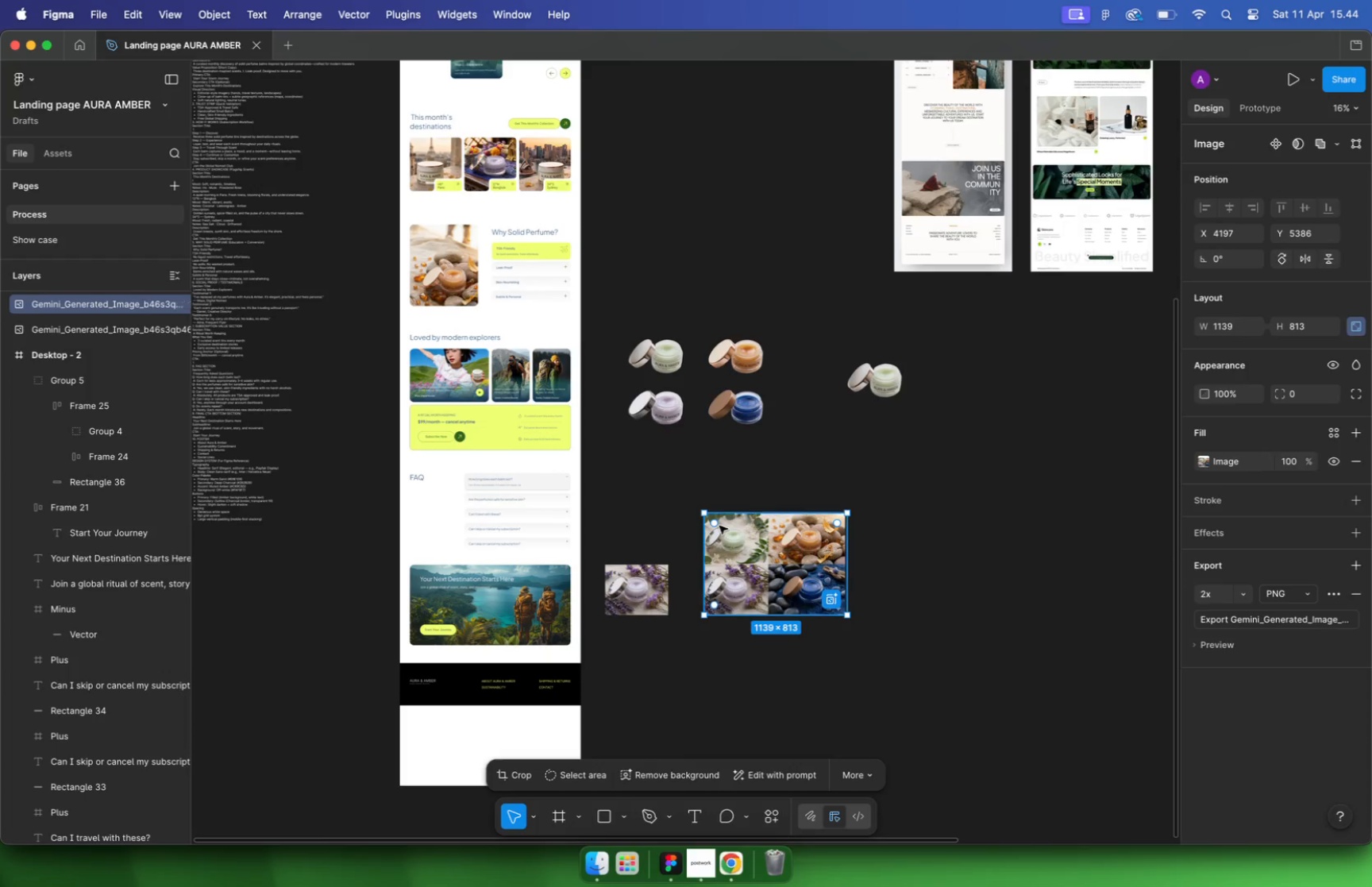 
left_click_drag(start_coordinate=[1007, 575], to_coordinate=[821, 571])
 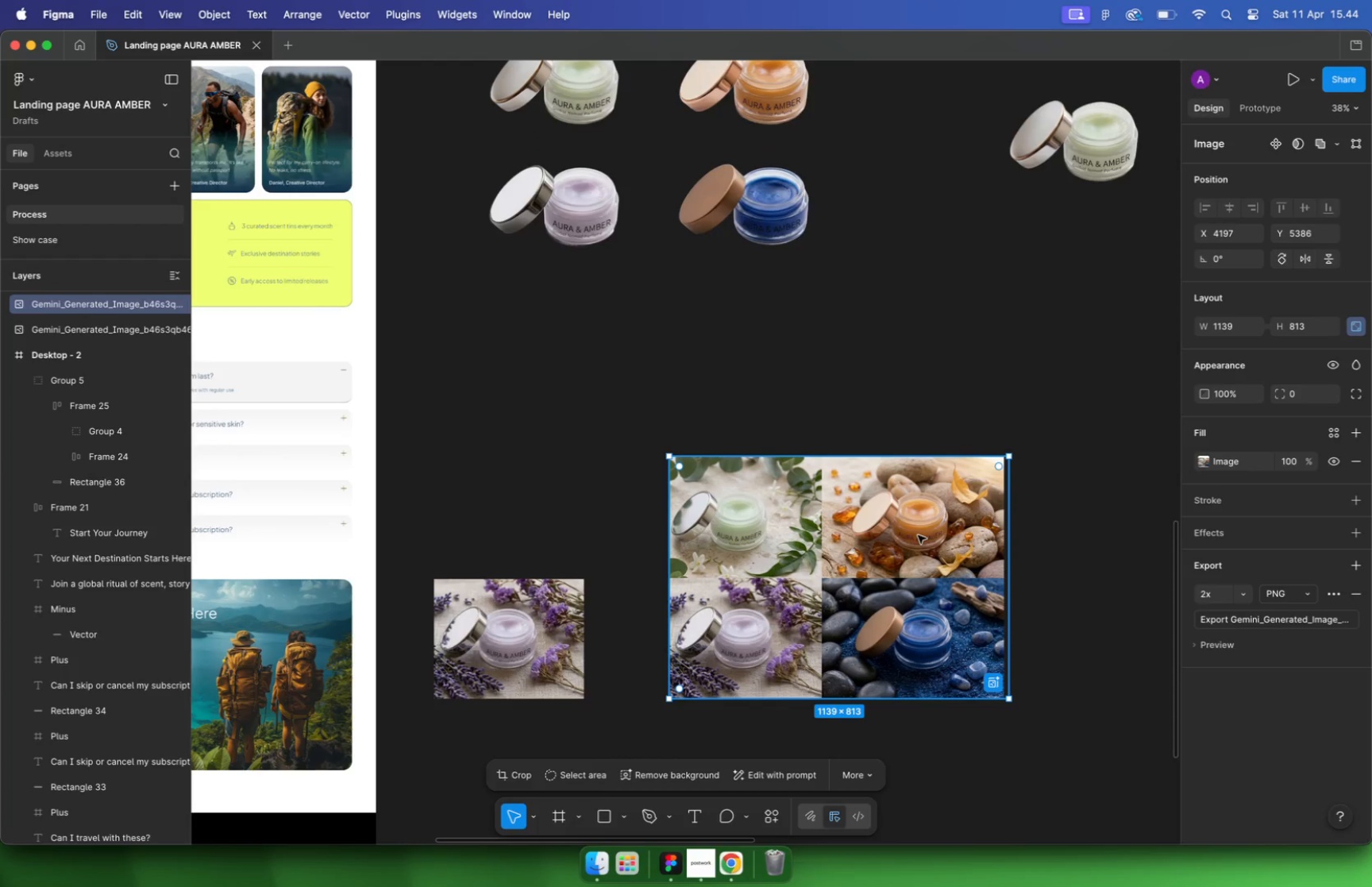 
hold_key(key=CommandLeft, duration=1.79)
hold_key(key=CommandLeft, duration=0.8)
scroll: coordinate [719, 612], scroll_direction: up, amount: 11.0
 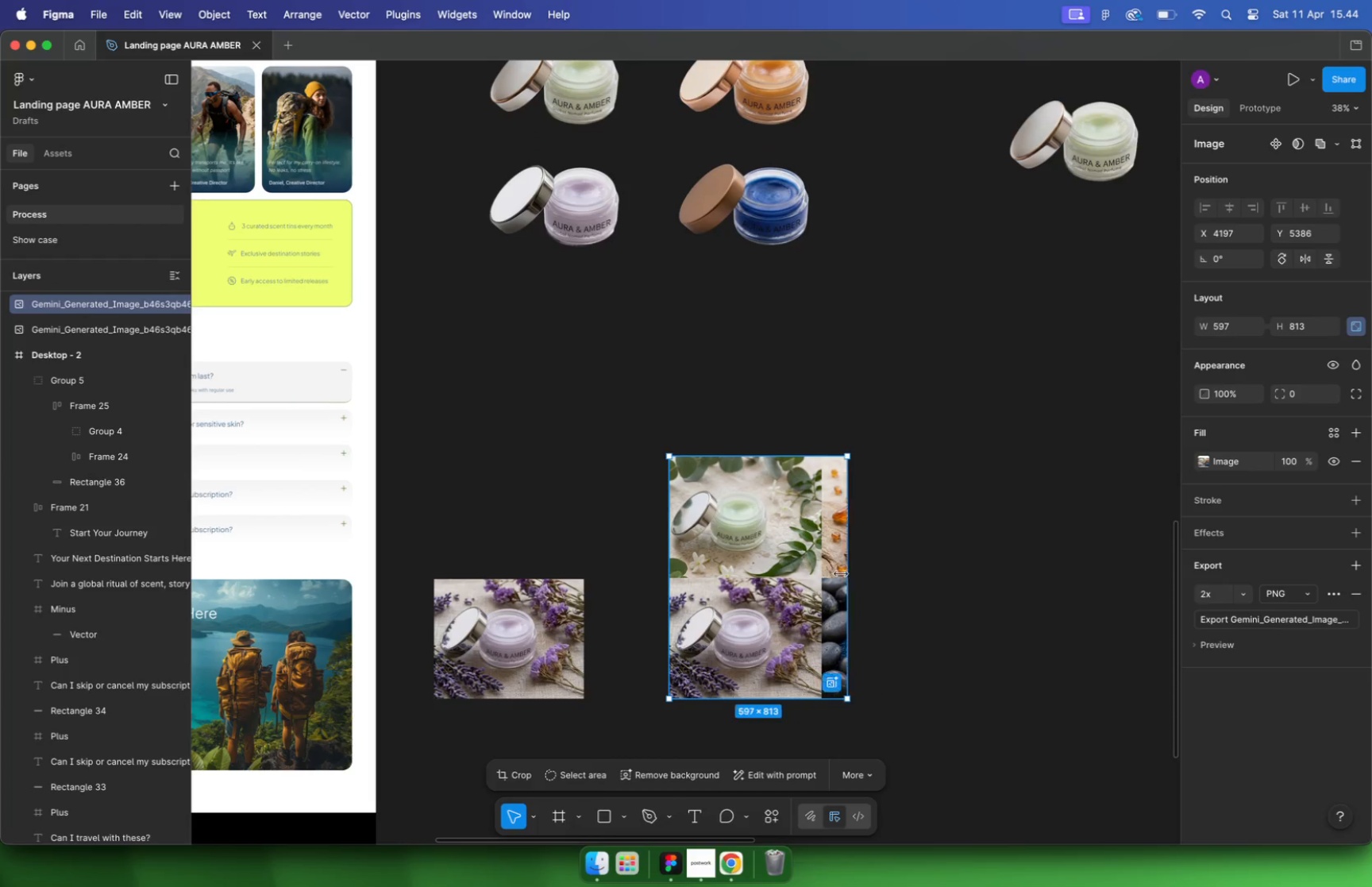 
left_click_drag(start_coordinate=[743, 753], to_coordinate=[750, 506])
 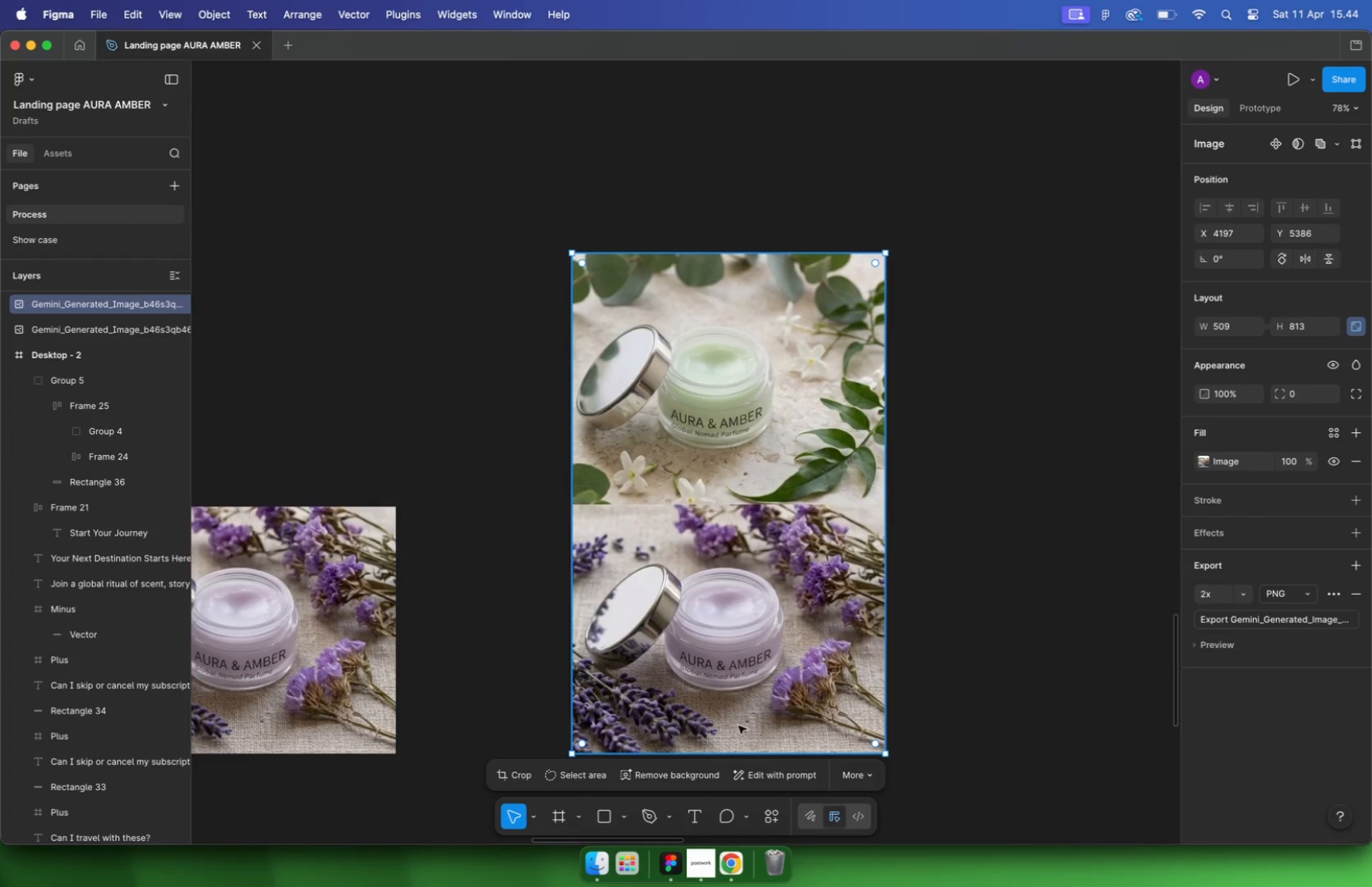 
hold_key(key=CommandLeft, duration=1.61)
 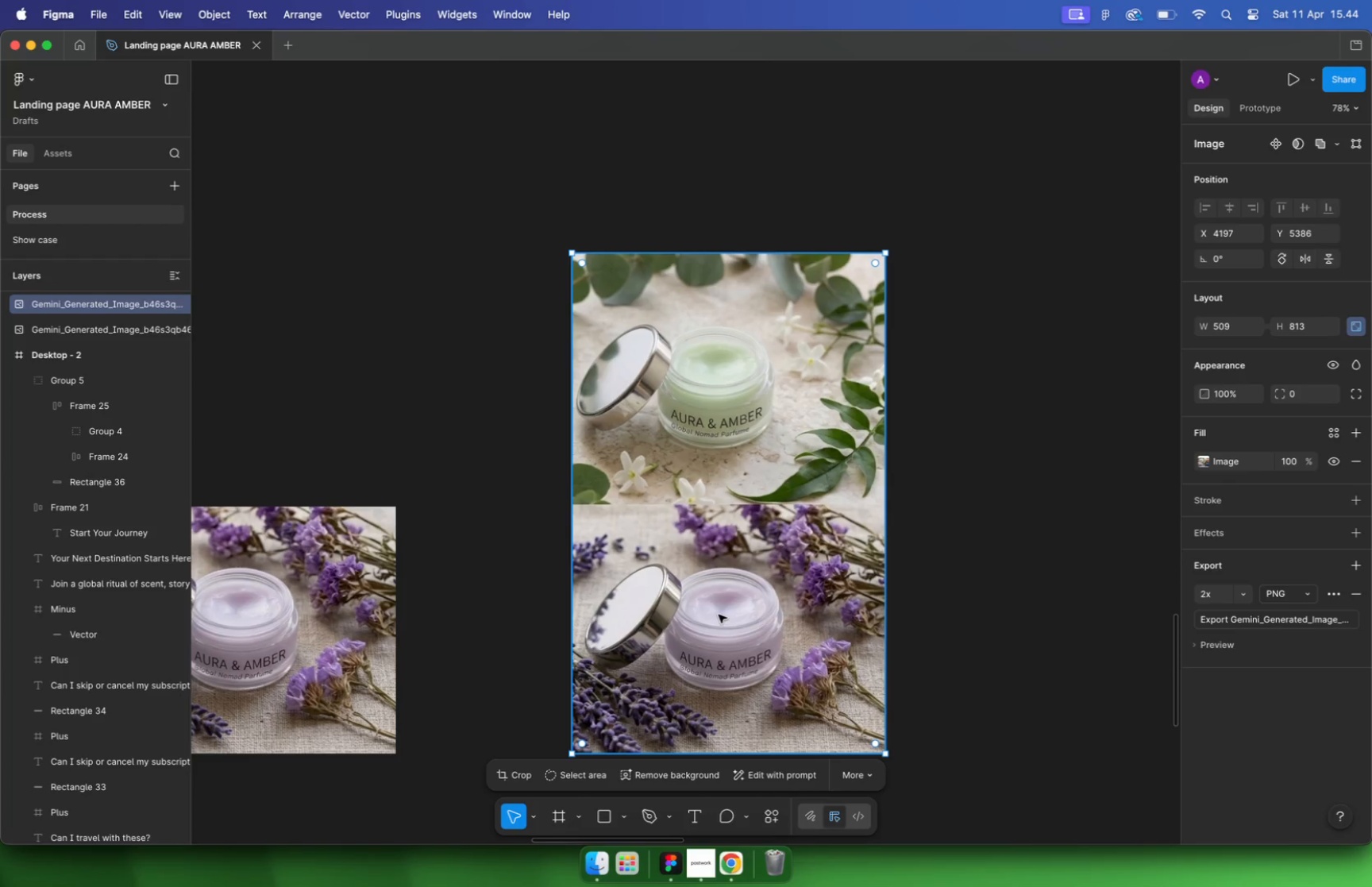 
hold_key(key=CommandLeft, duration=10.28)
scroll: coordinate [661, 456], scroll_direction: down, amount: 25.0
 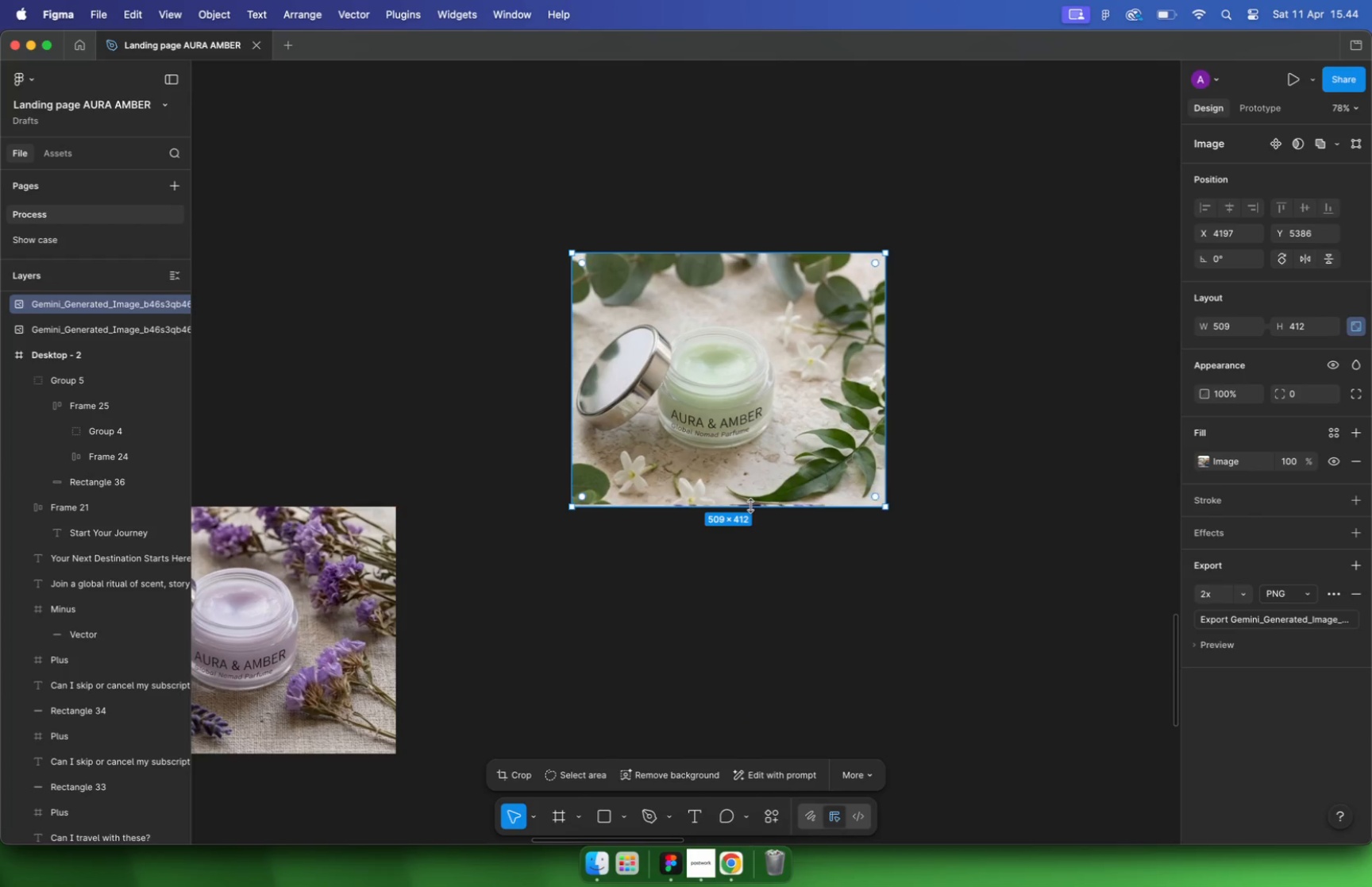 
scroll: coordinate [541, 210], scroll_direction: up, amount: 26.0
 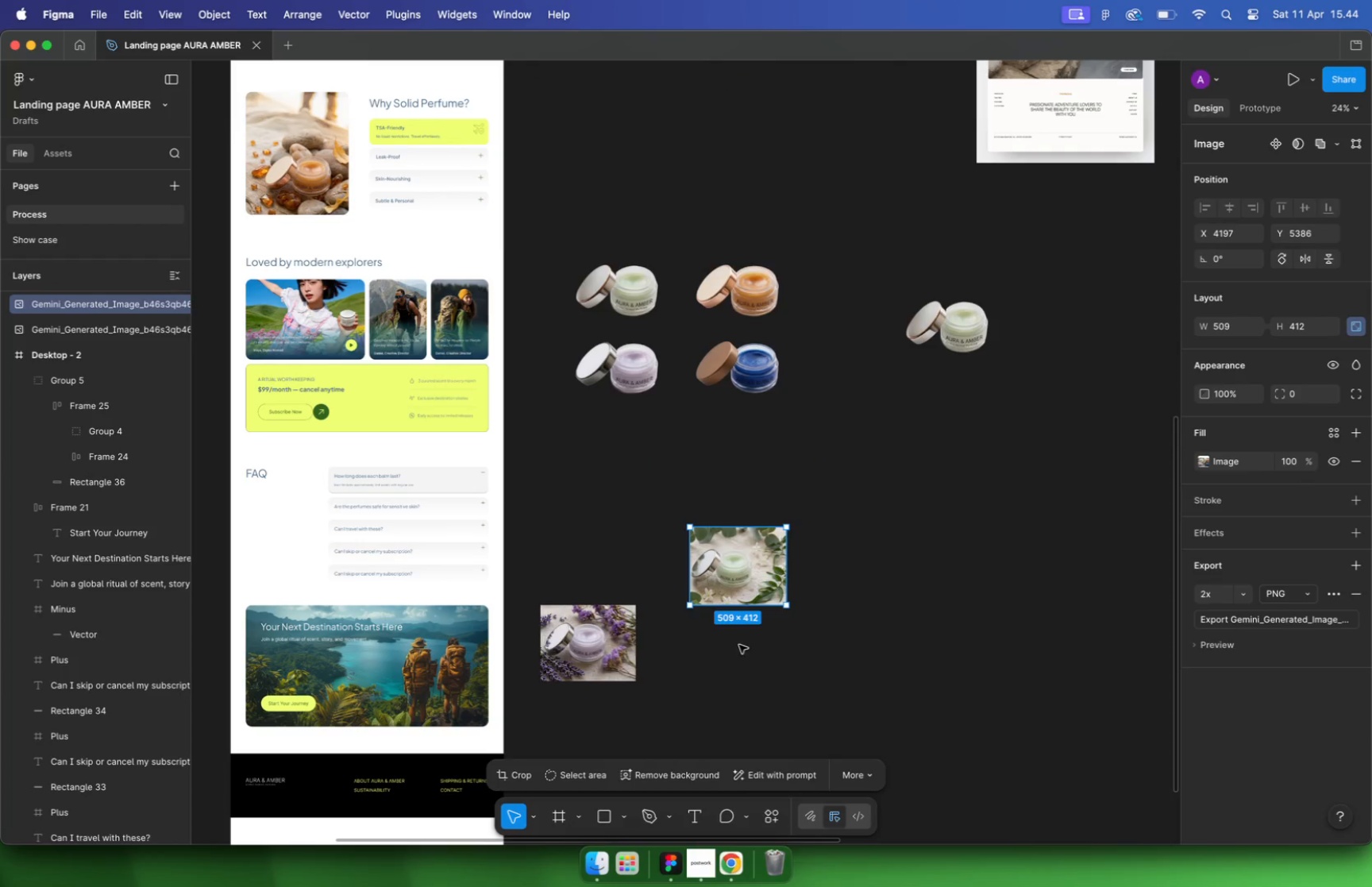 
scroll: coordinate [571, 241], scroll_direction: down, amount: 20.0
 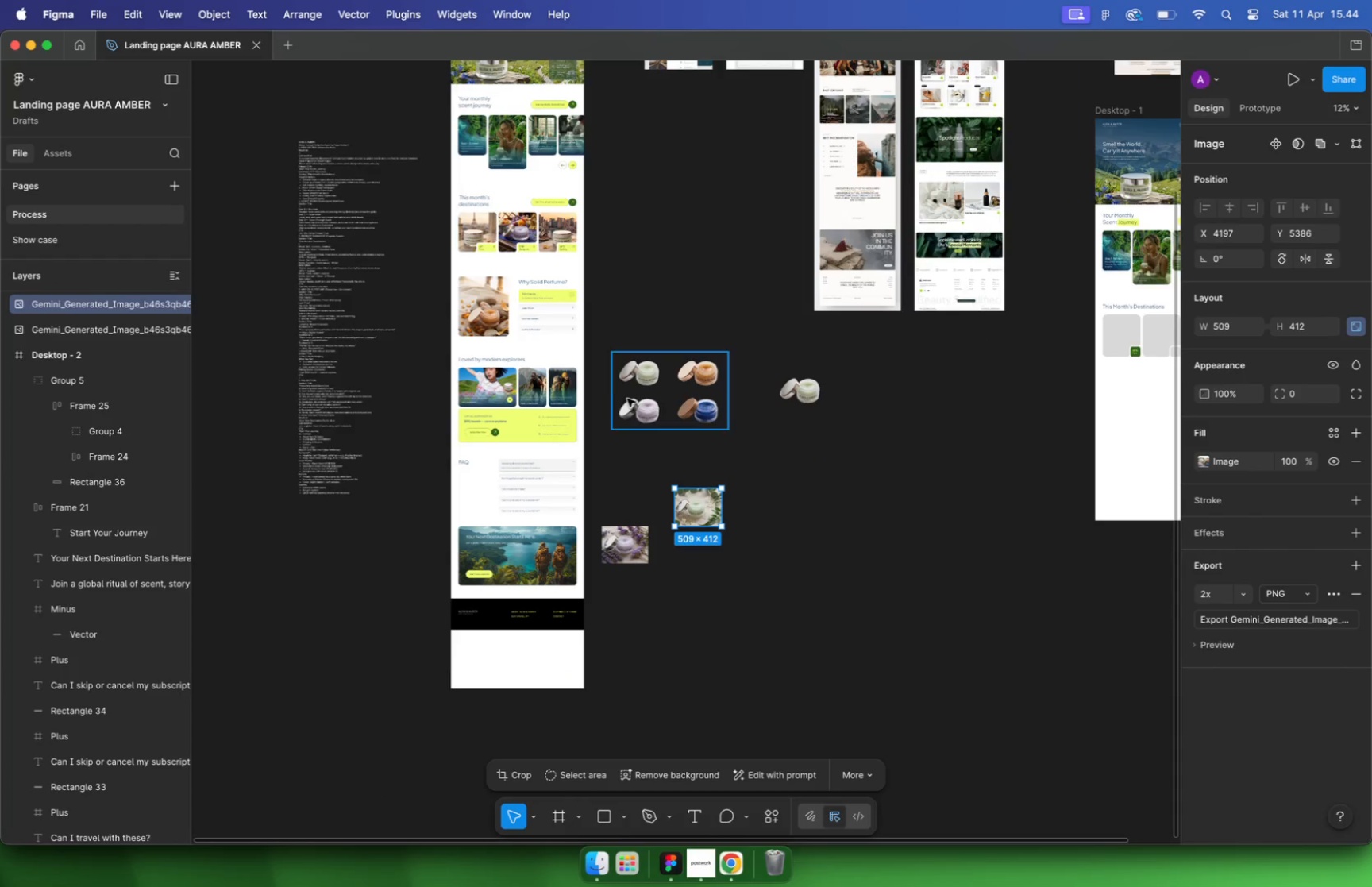 
scroll: coordinate [757, 598], scroll_direction: none, amount: 0.0
 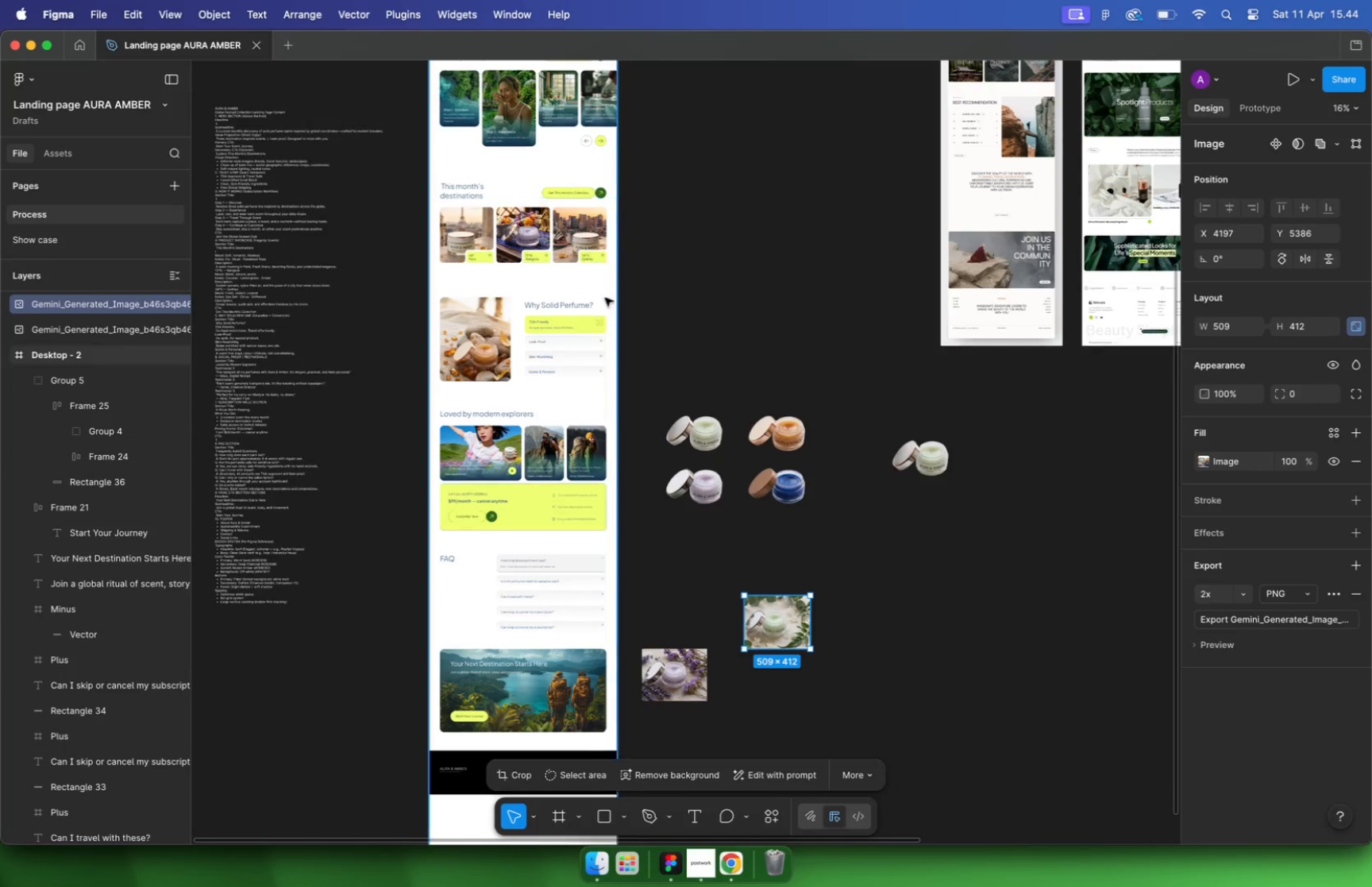 
scroll: coordinate [757, 652], scroll_direction: up, amount: 37.0
 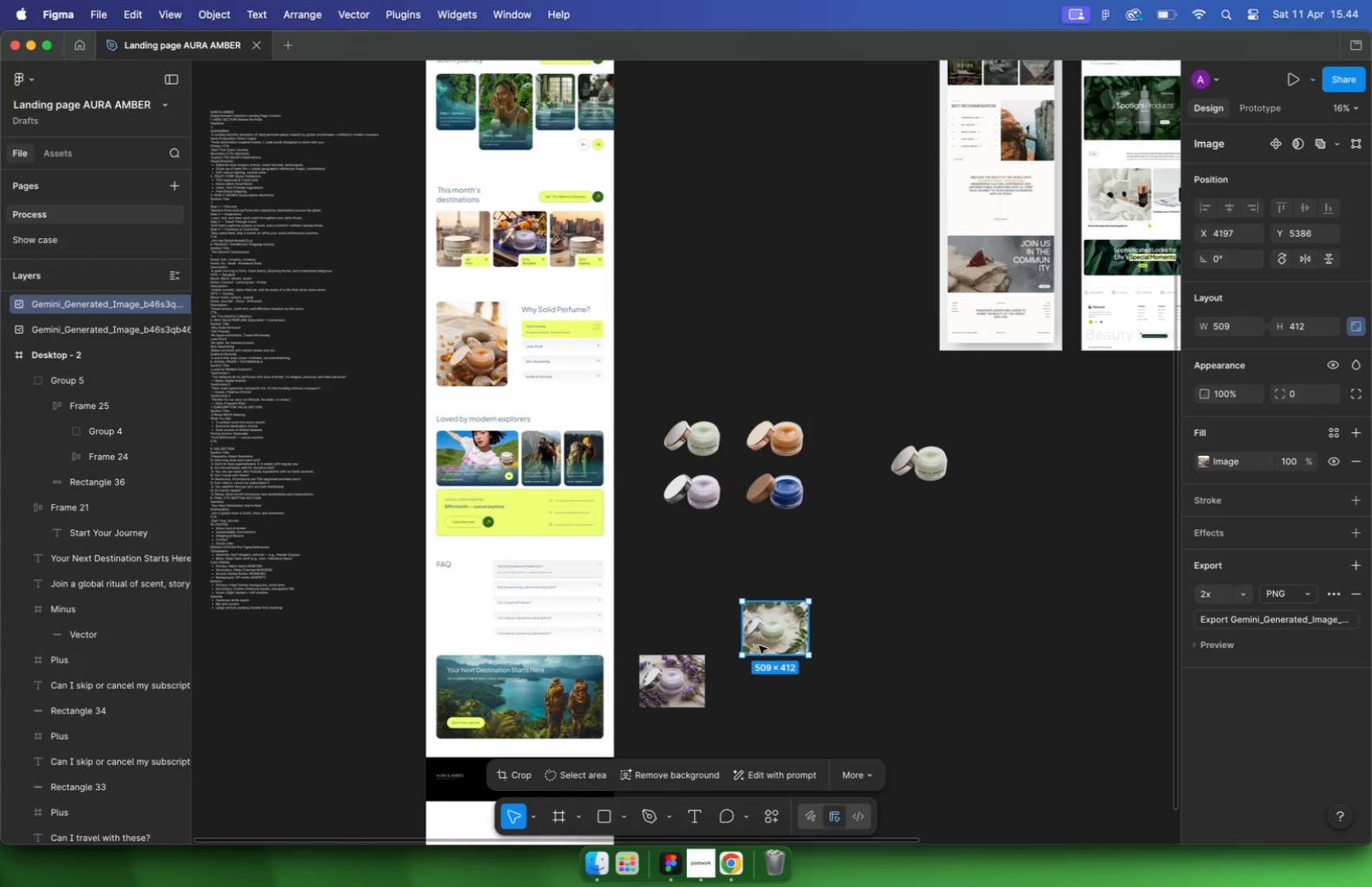 
hold_key(key=CommandLeft, duration=0.34)
 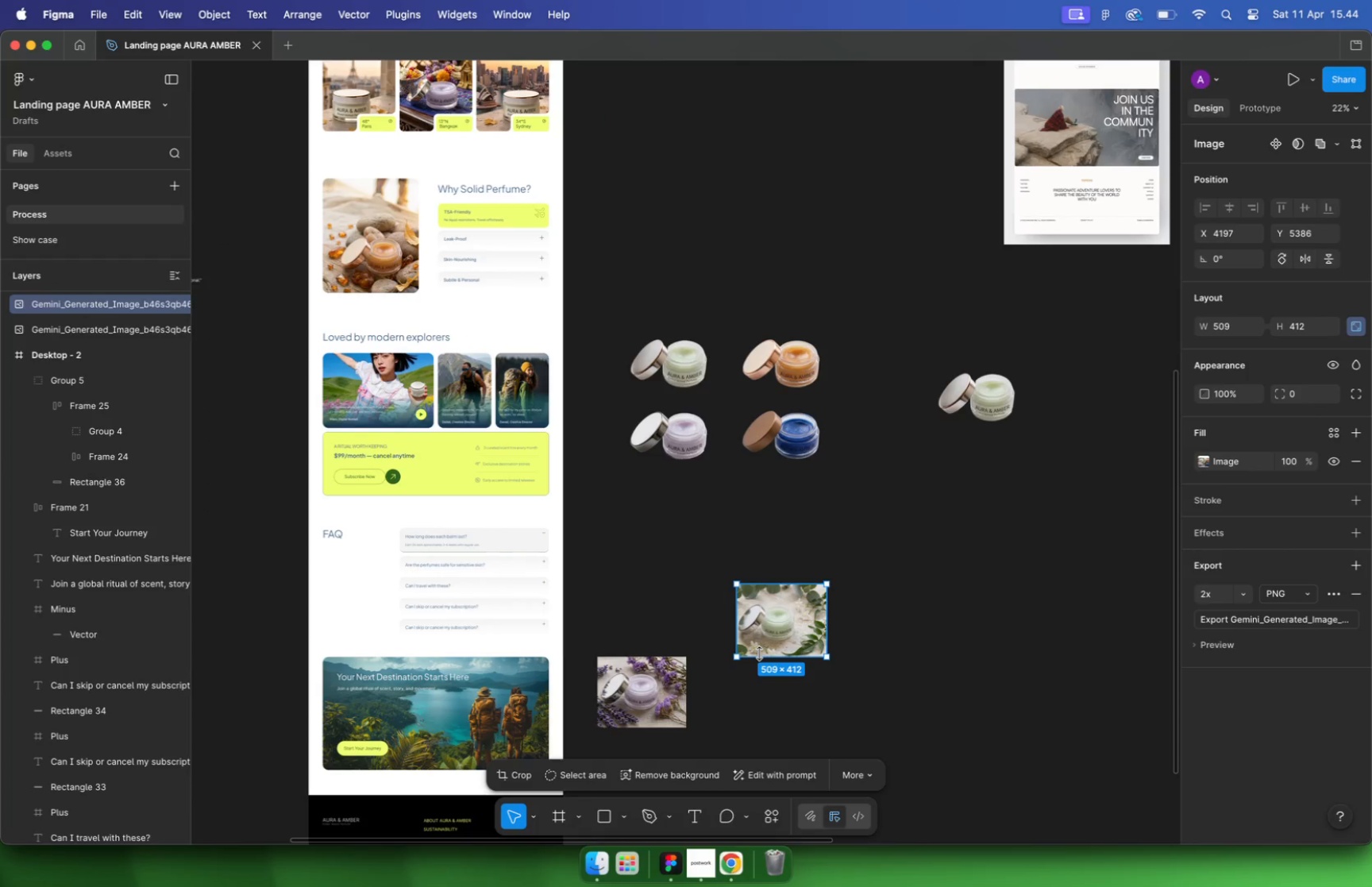 
left_click([704, 444])
 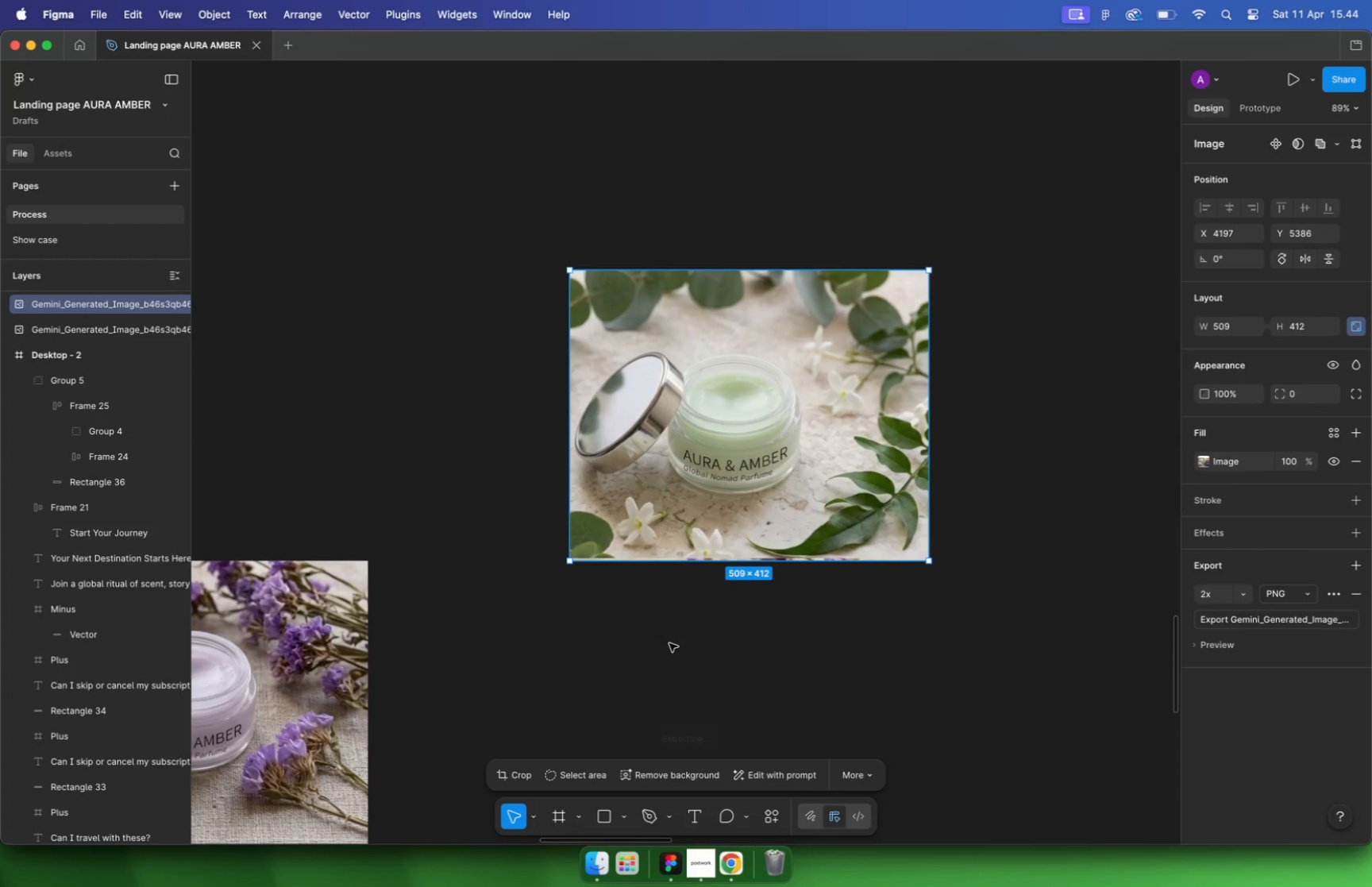 
scroll: coordinate [563, 444], scroll_direction: down, amount: 9.0
 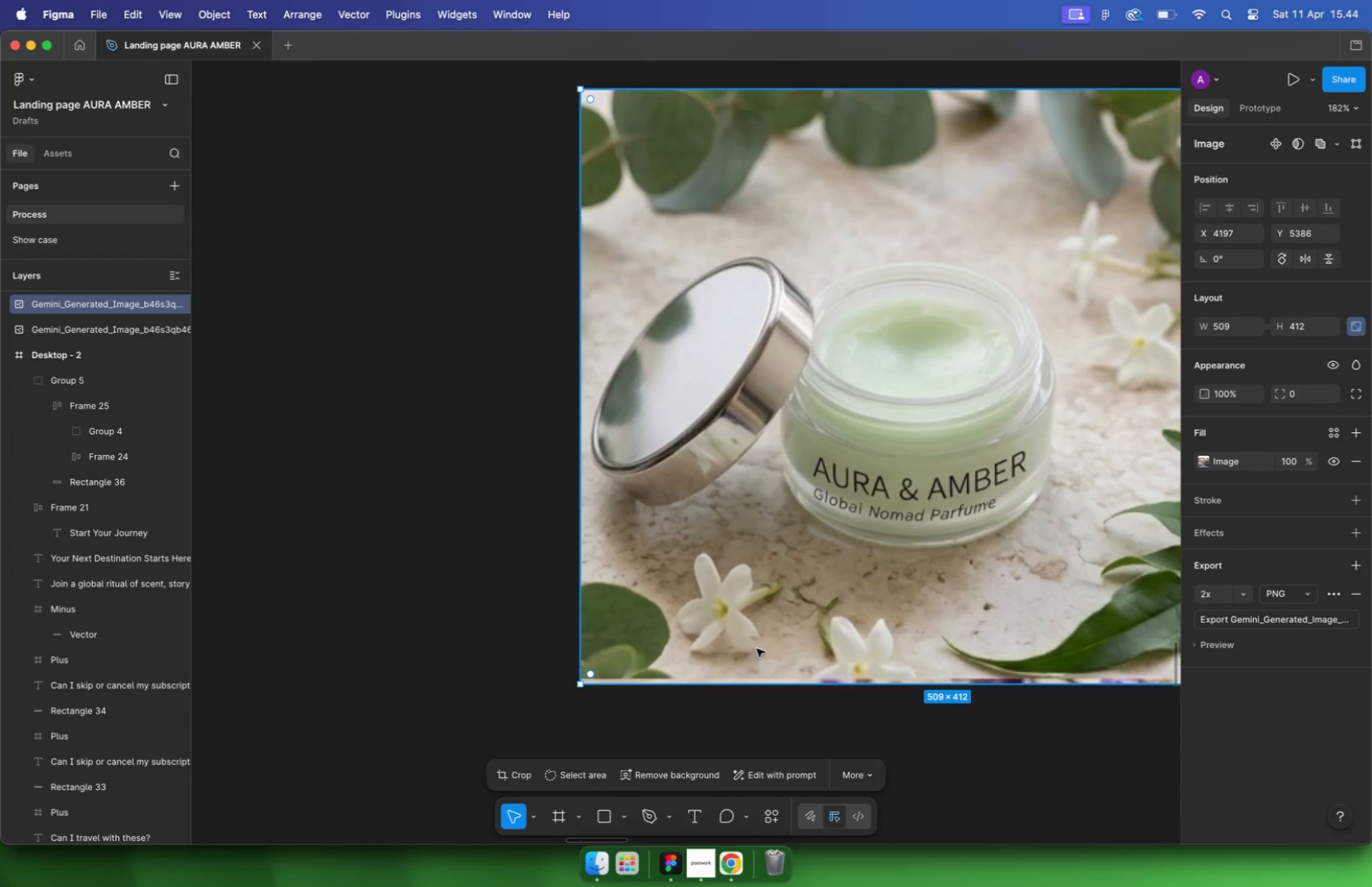 
wait(8.9)
 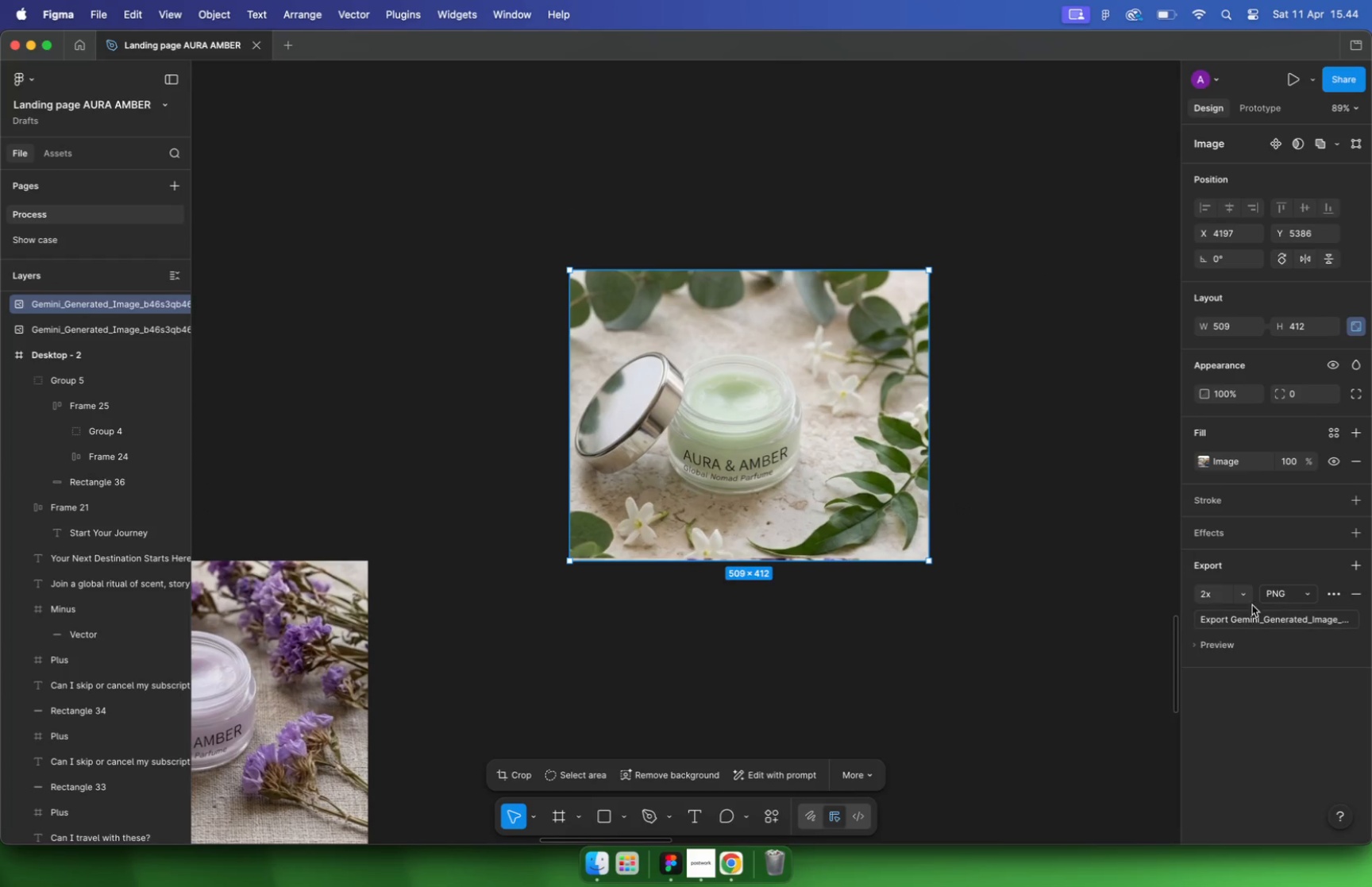 
left_click_drag(start_coordinate=[691, 274], to_coordinate=[638, 264])
 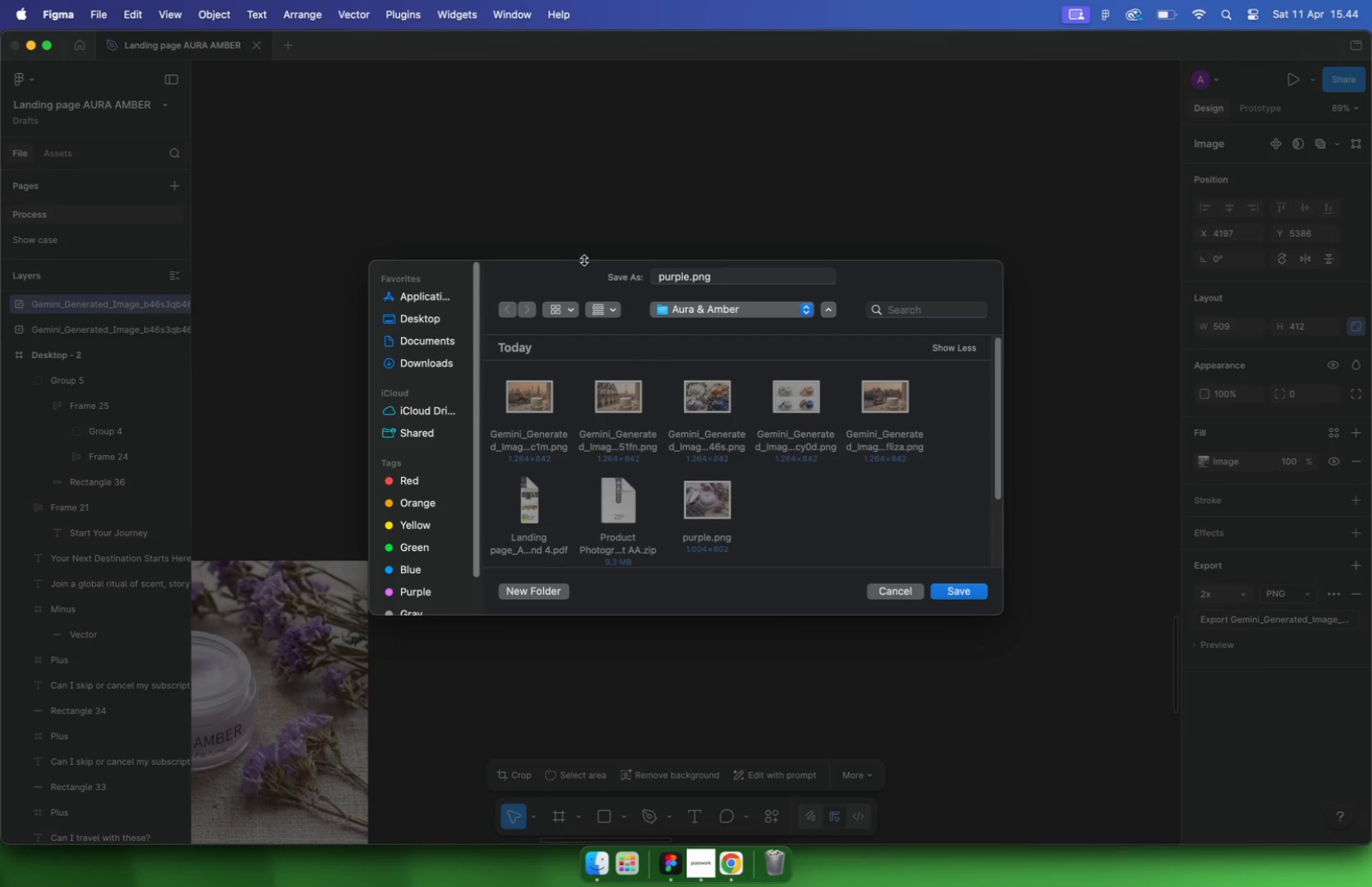 
type(green)
 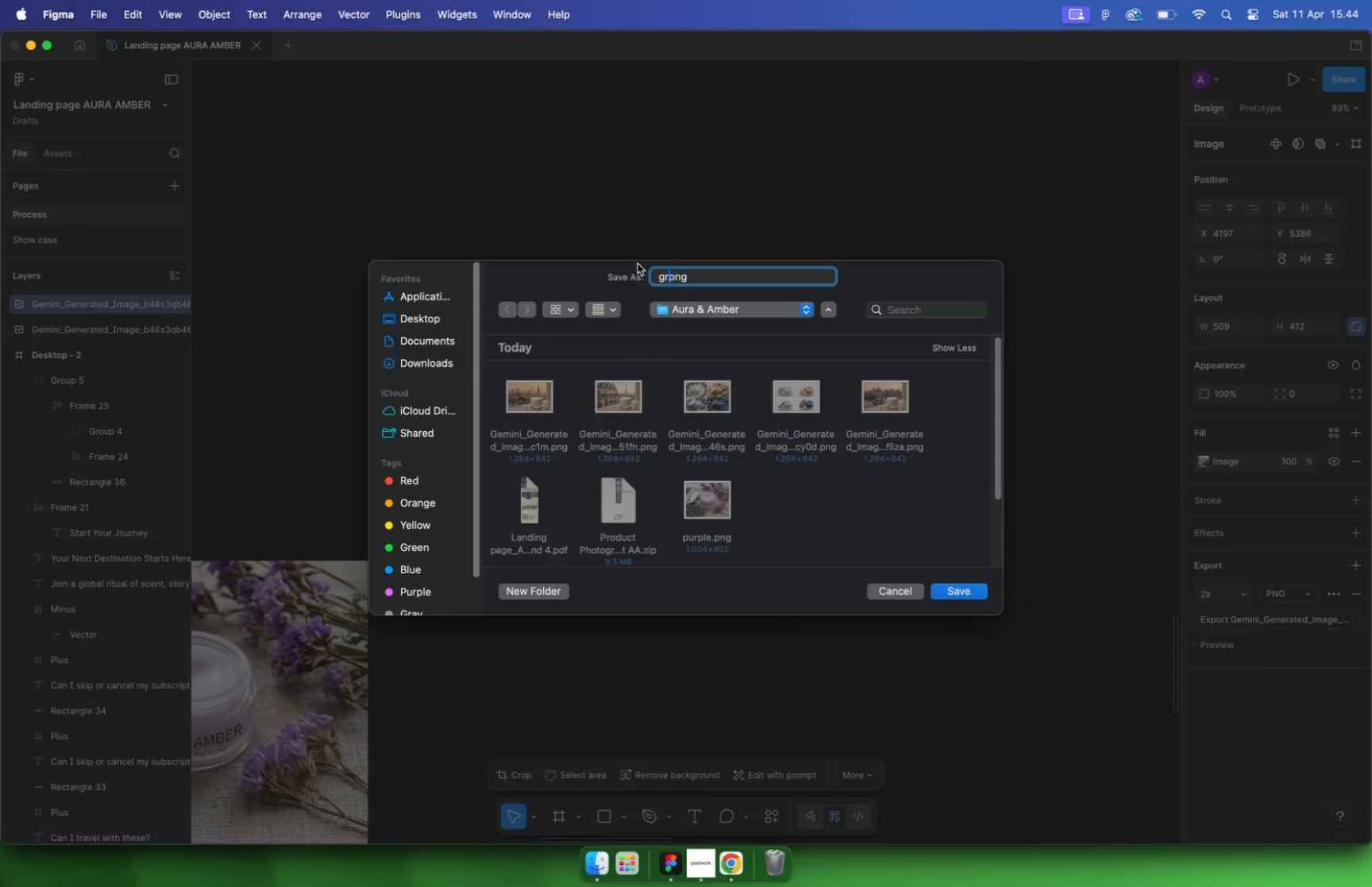 
key(Enter)
 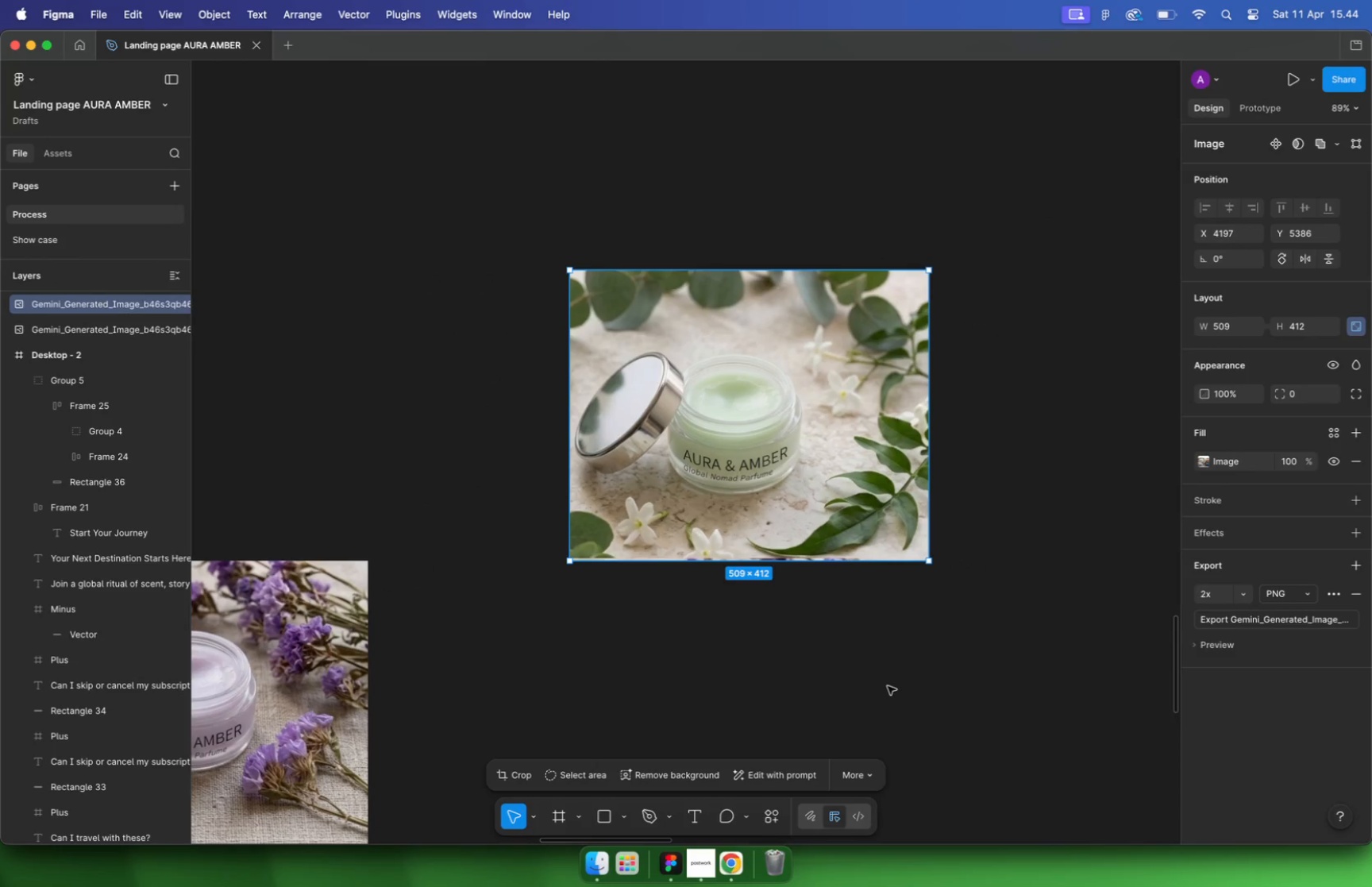 
left_click([888, 686])
 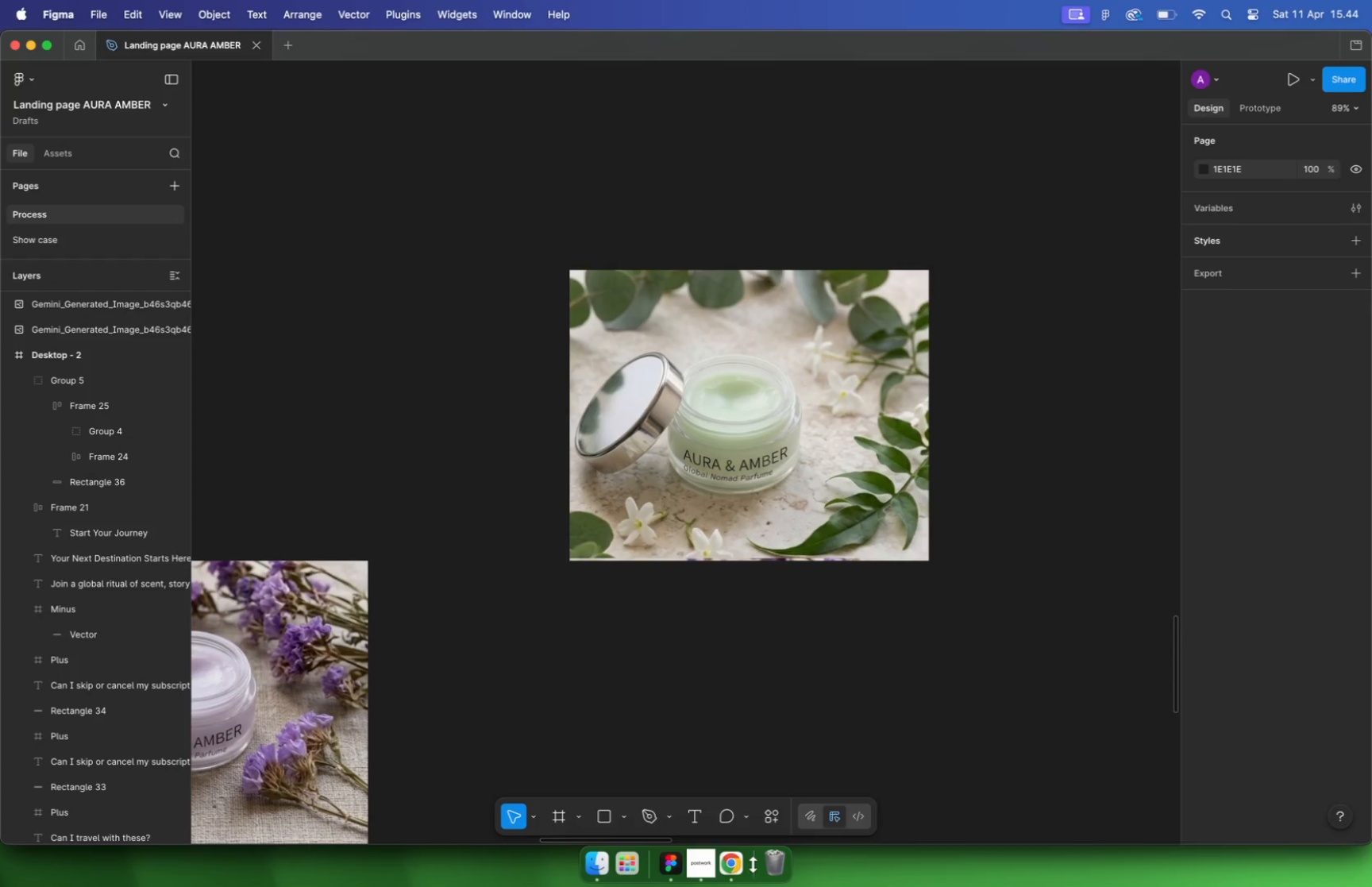 
left_click([734, 862])
 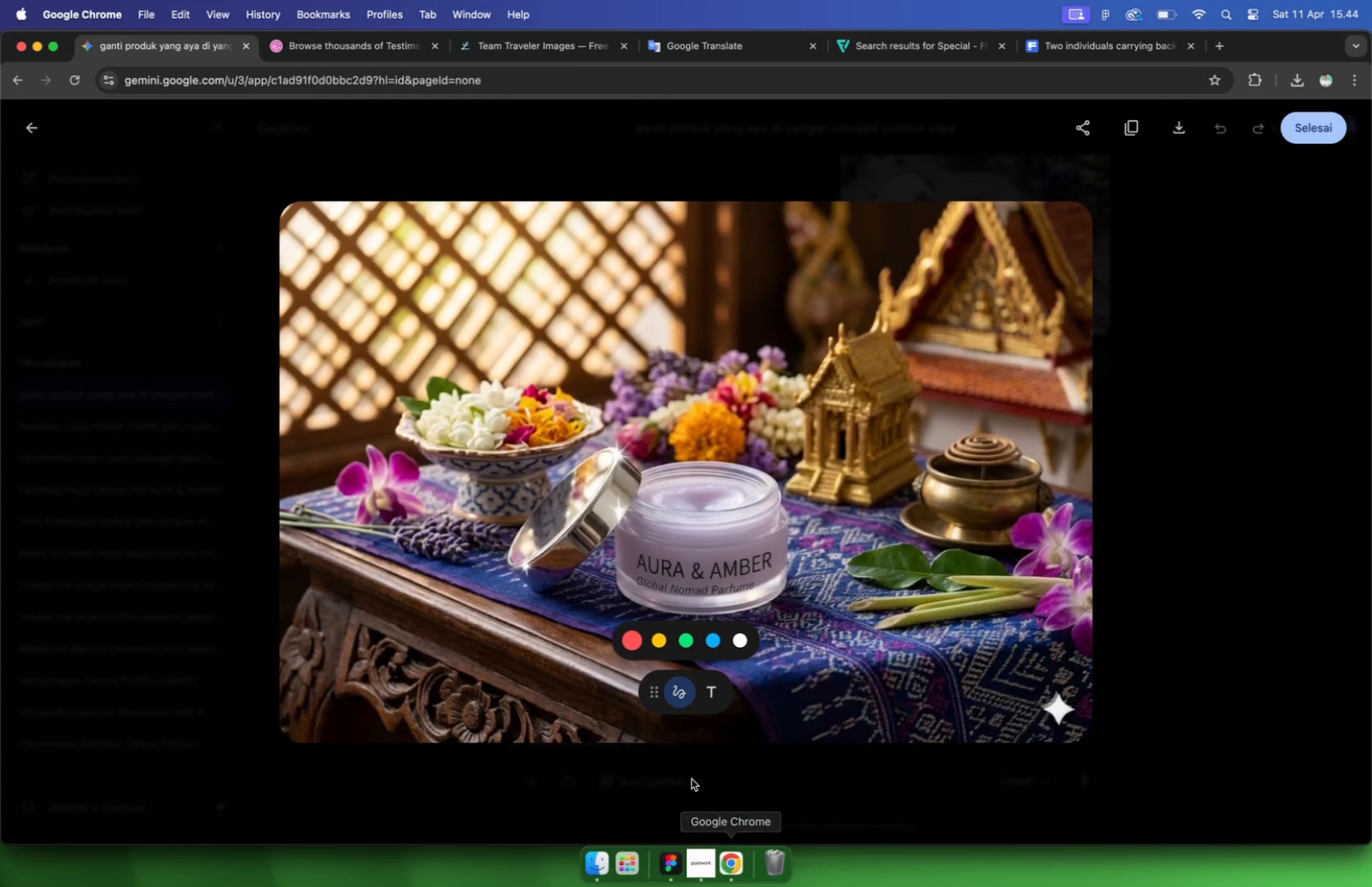 
key(Escape)
 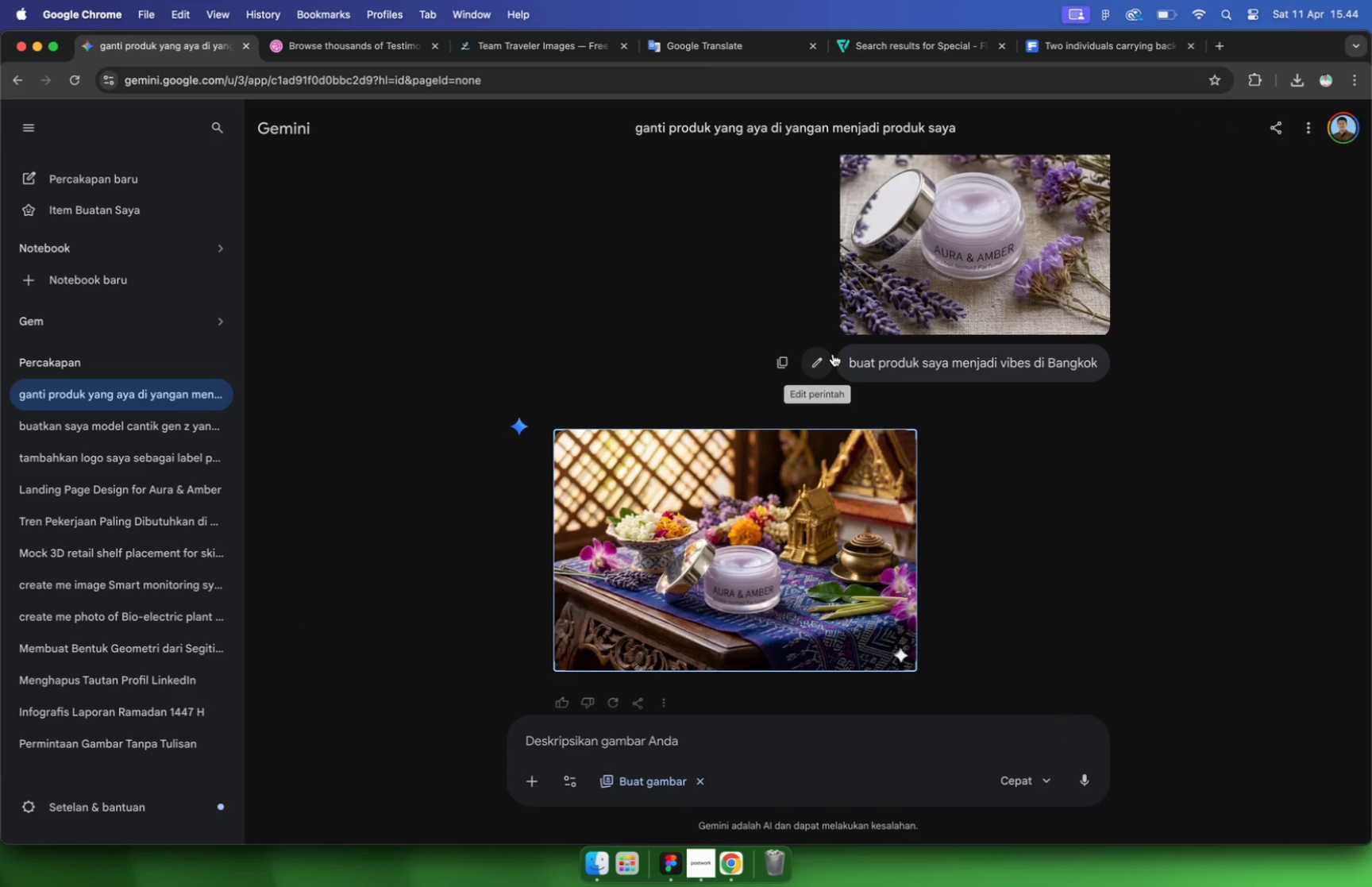 
left_click([783, 360])
 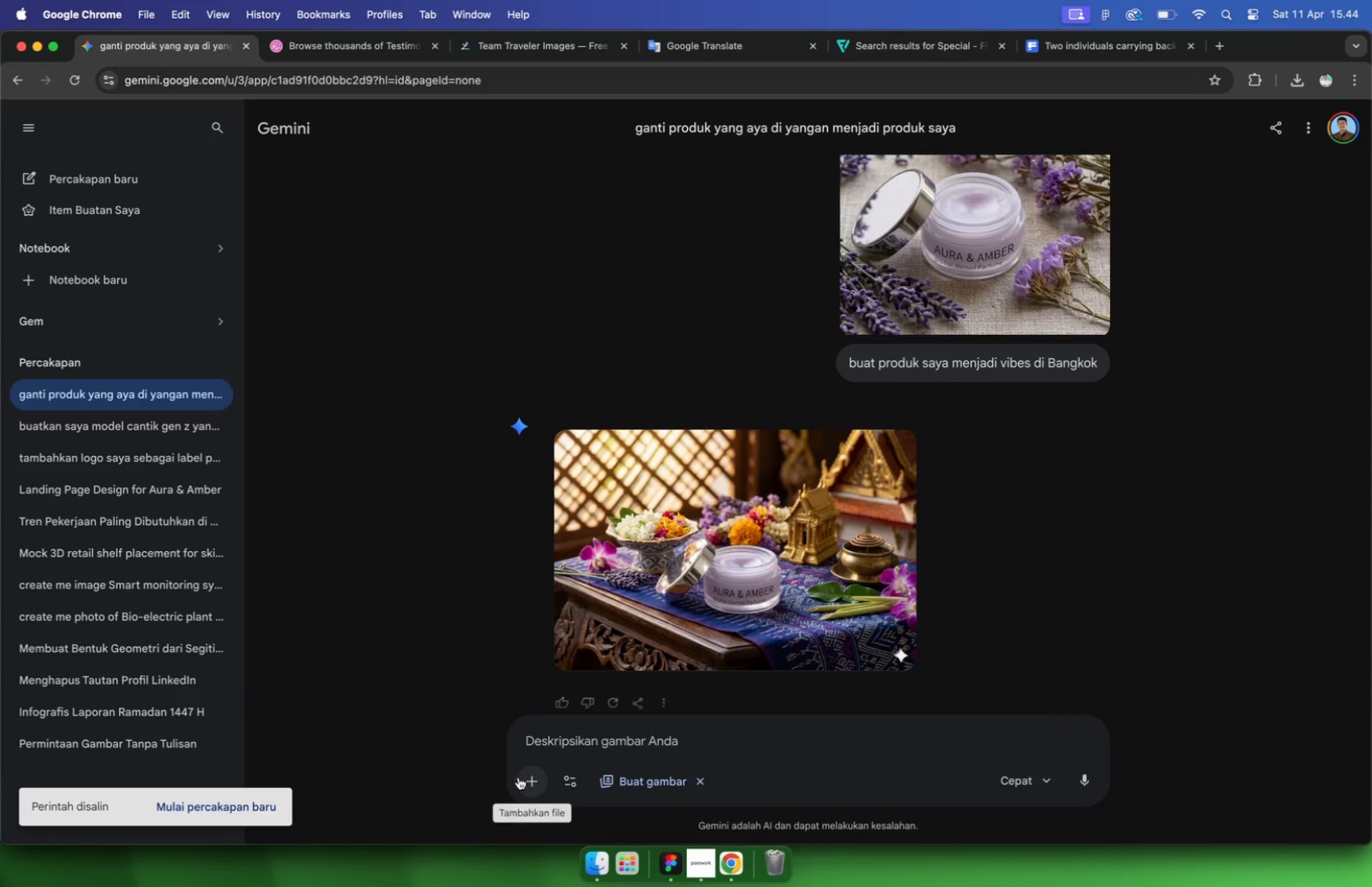 
left_click([530, 780])
 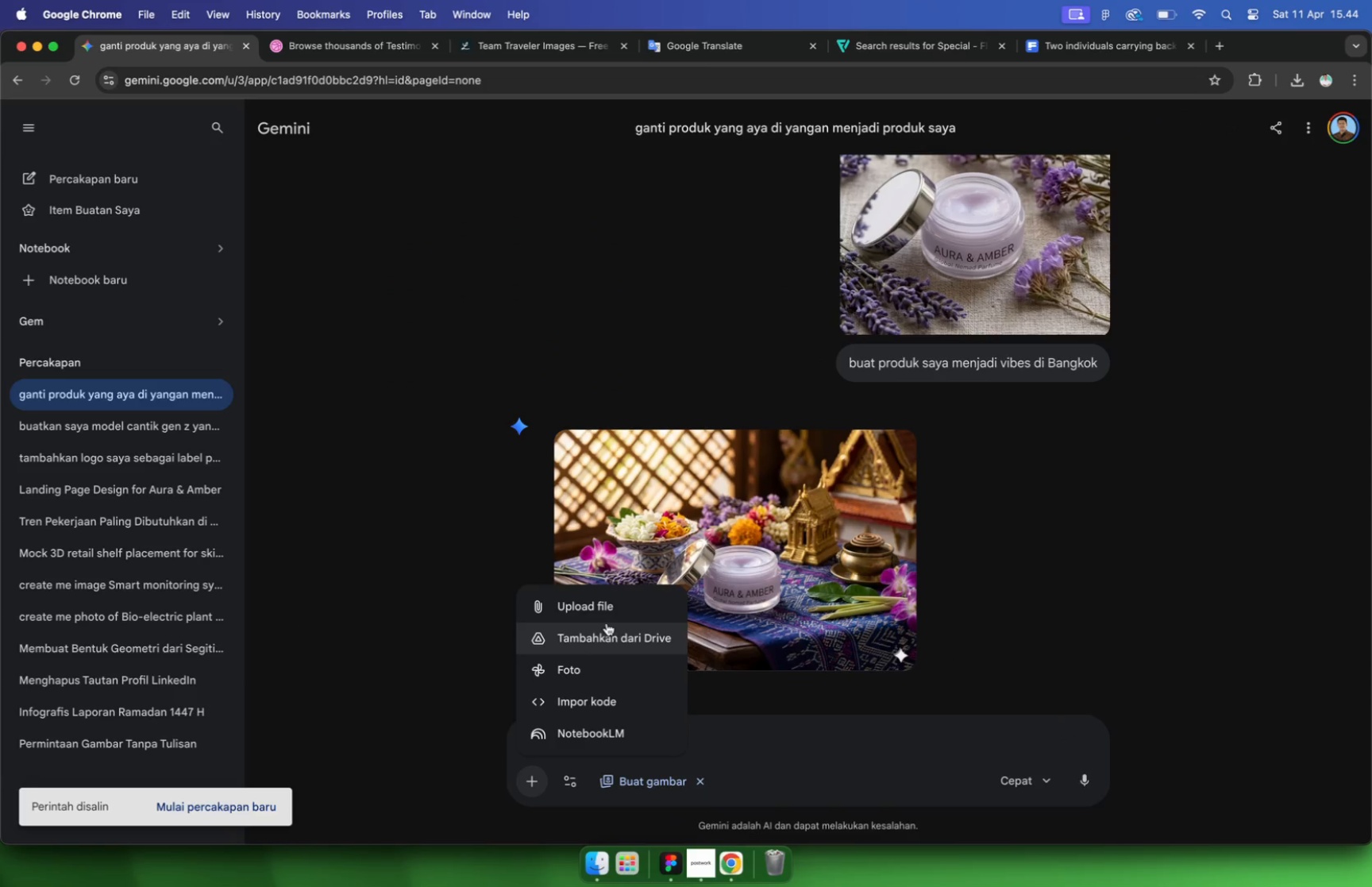 
left_click([599, 604])
 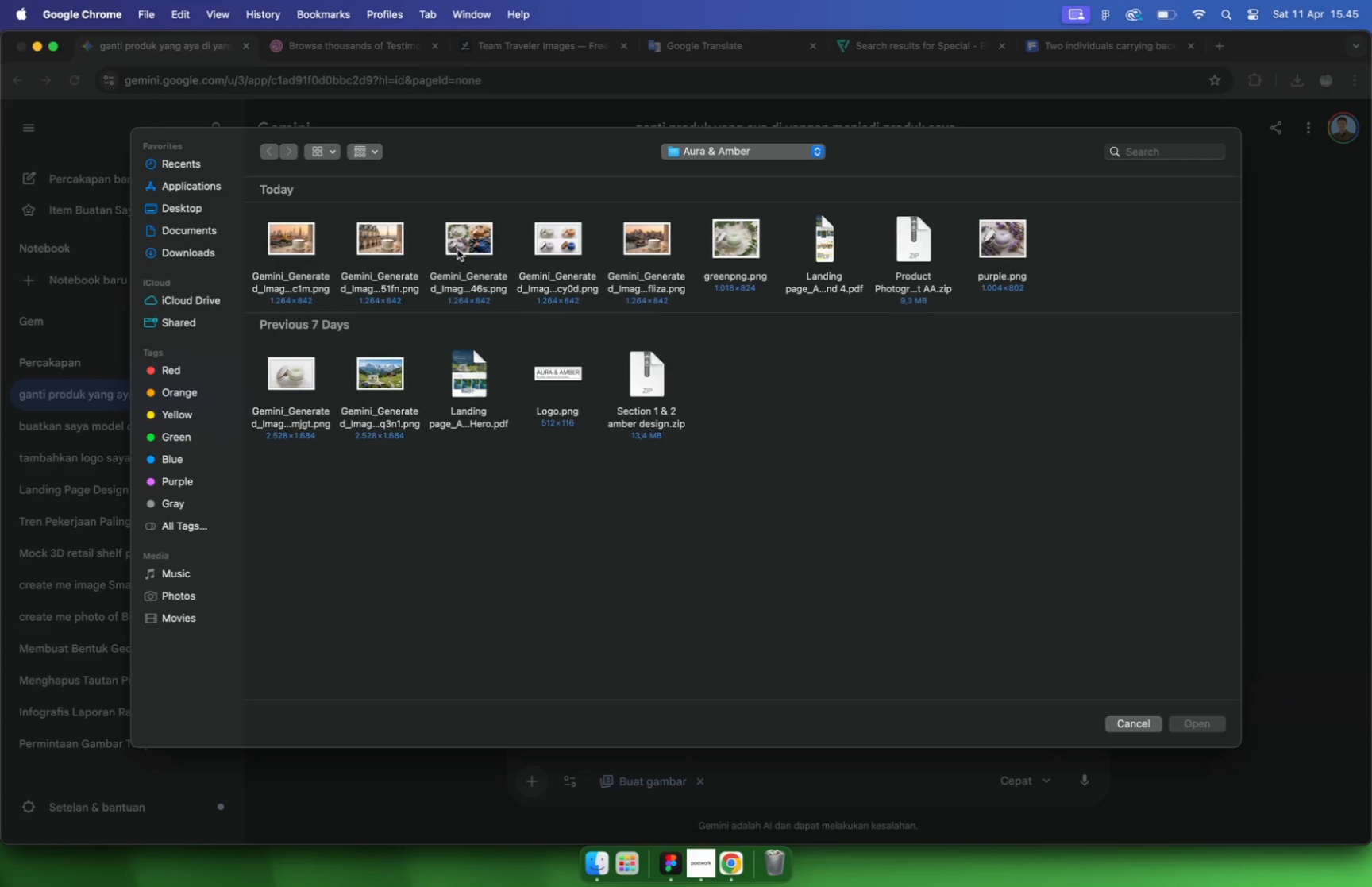 
wait(6.76)
 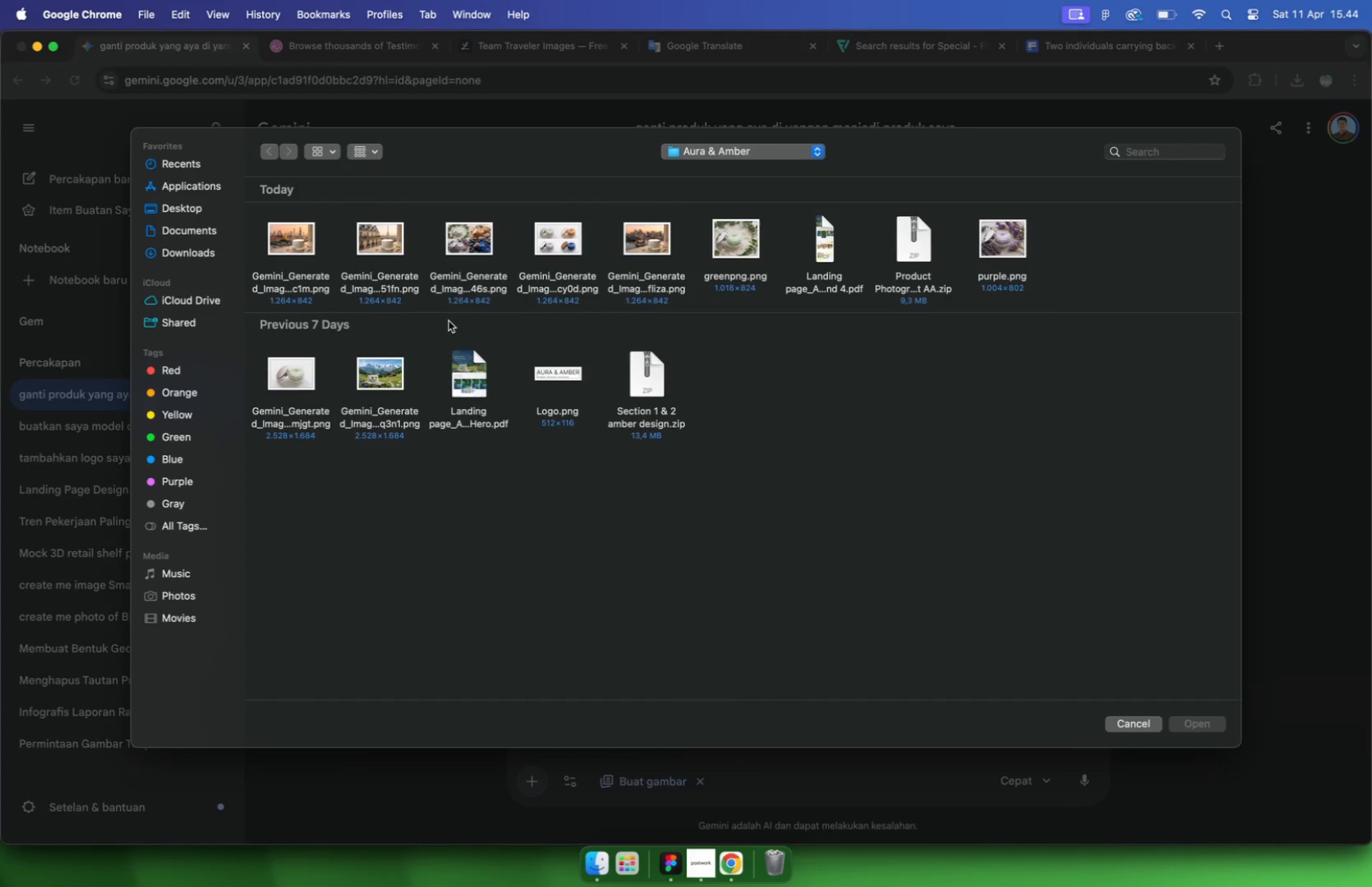 
left_click([737, 252])
 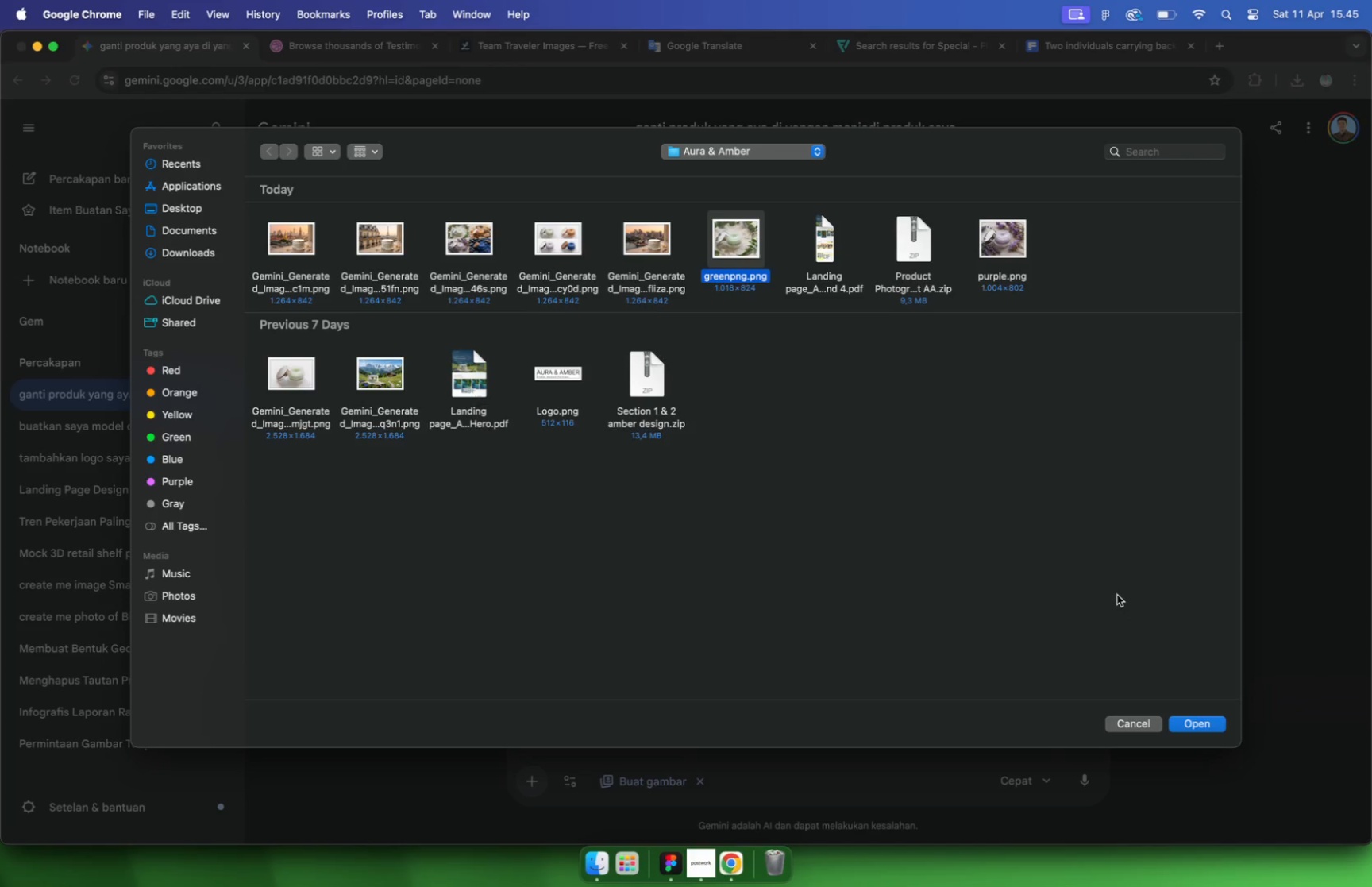 
left_click([1204, 722])
 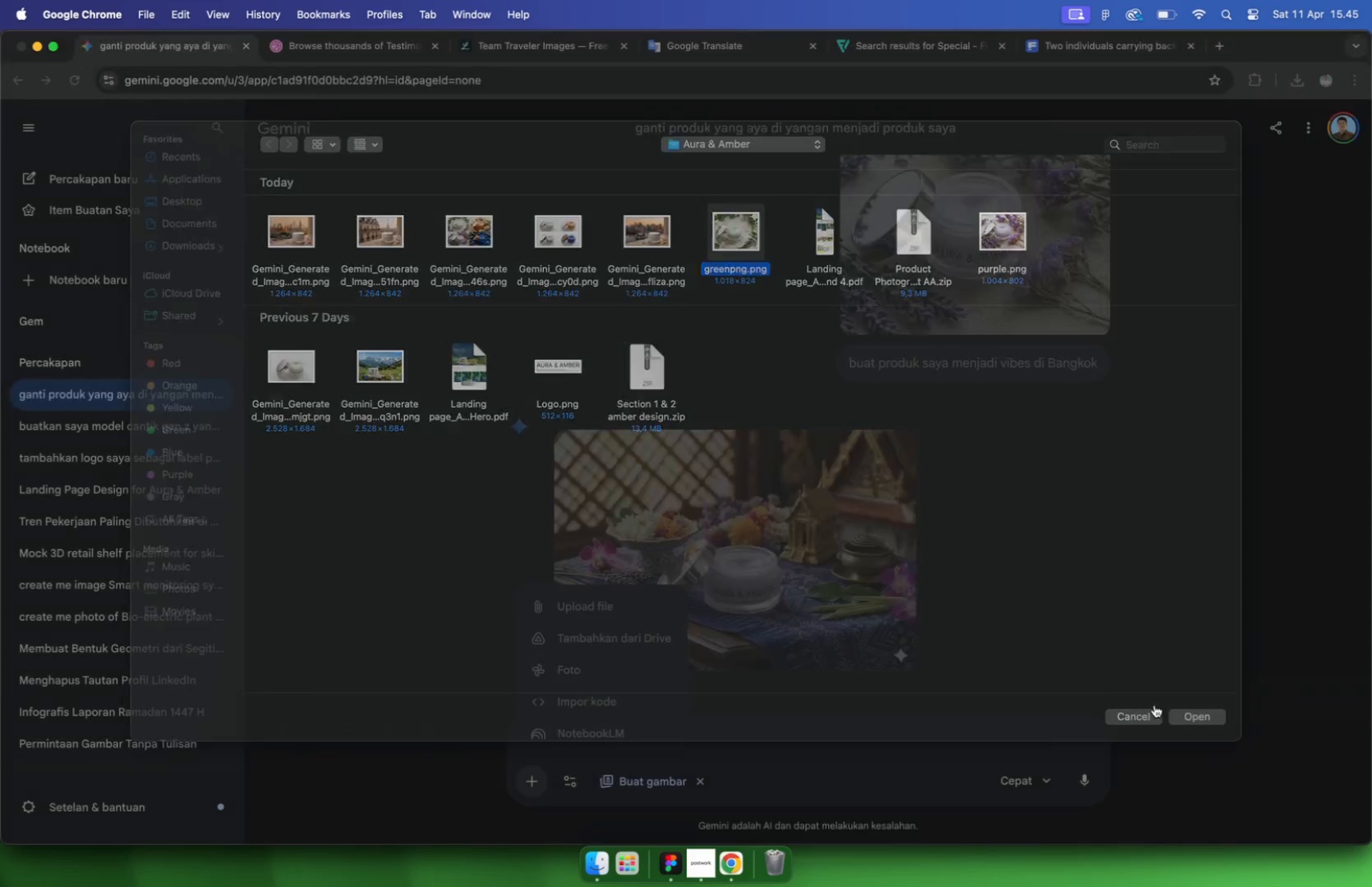 
left_click([629, 735])
 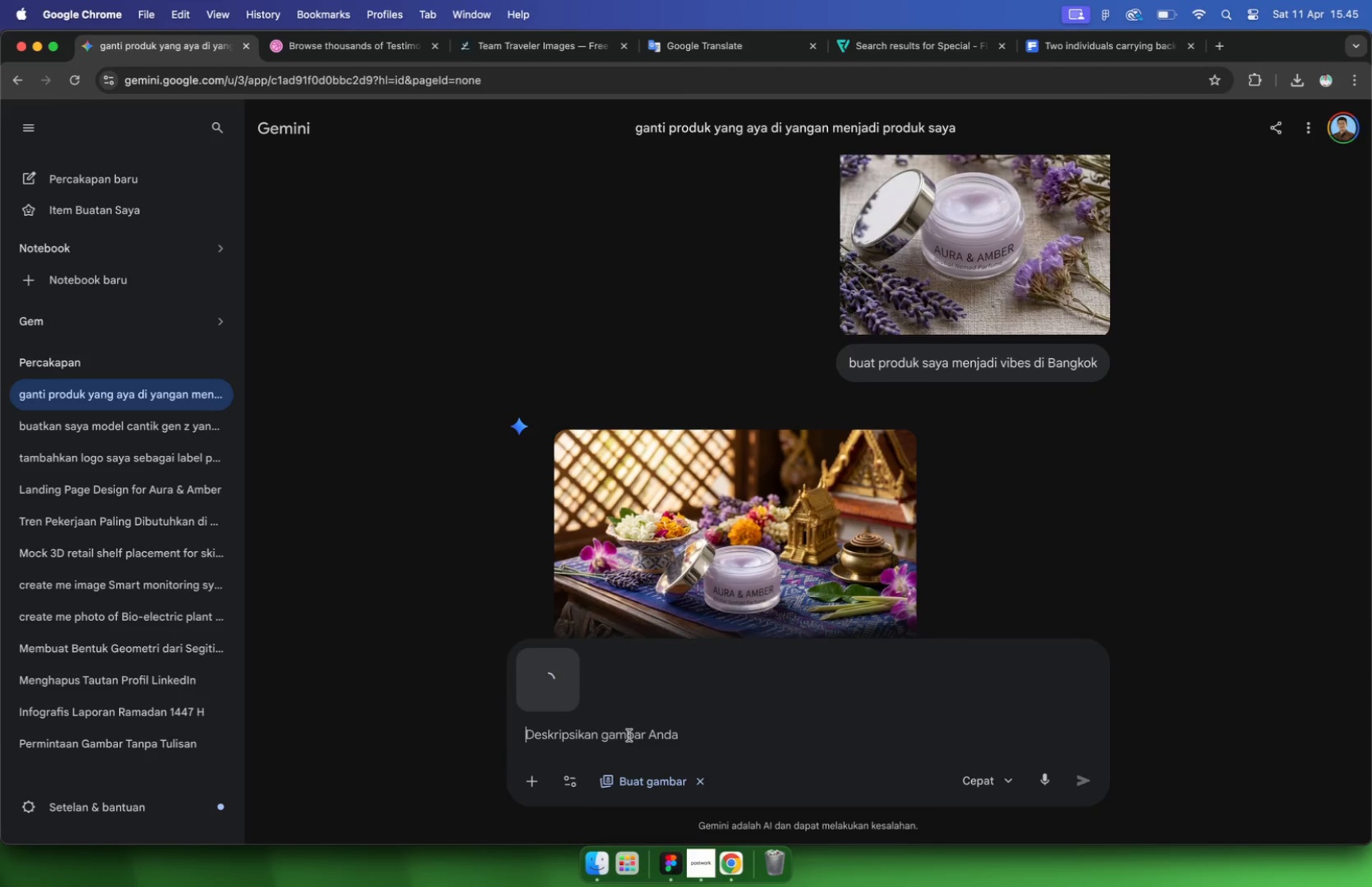 
key(Meta+V)
 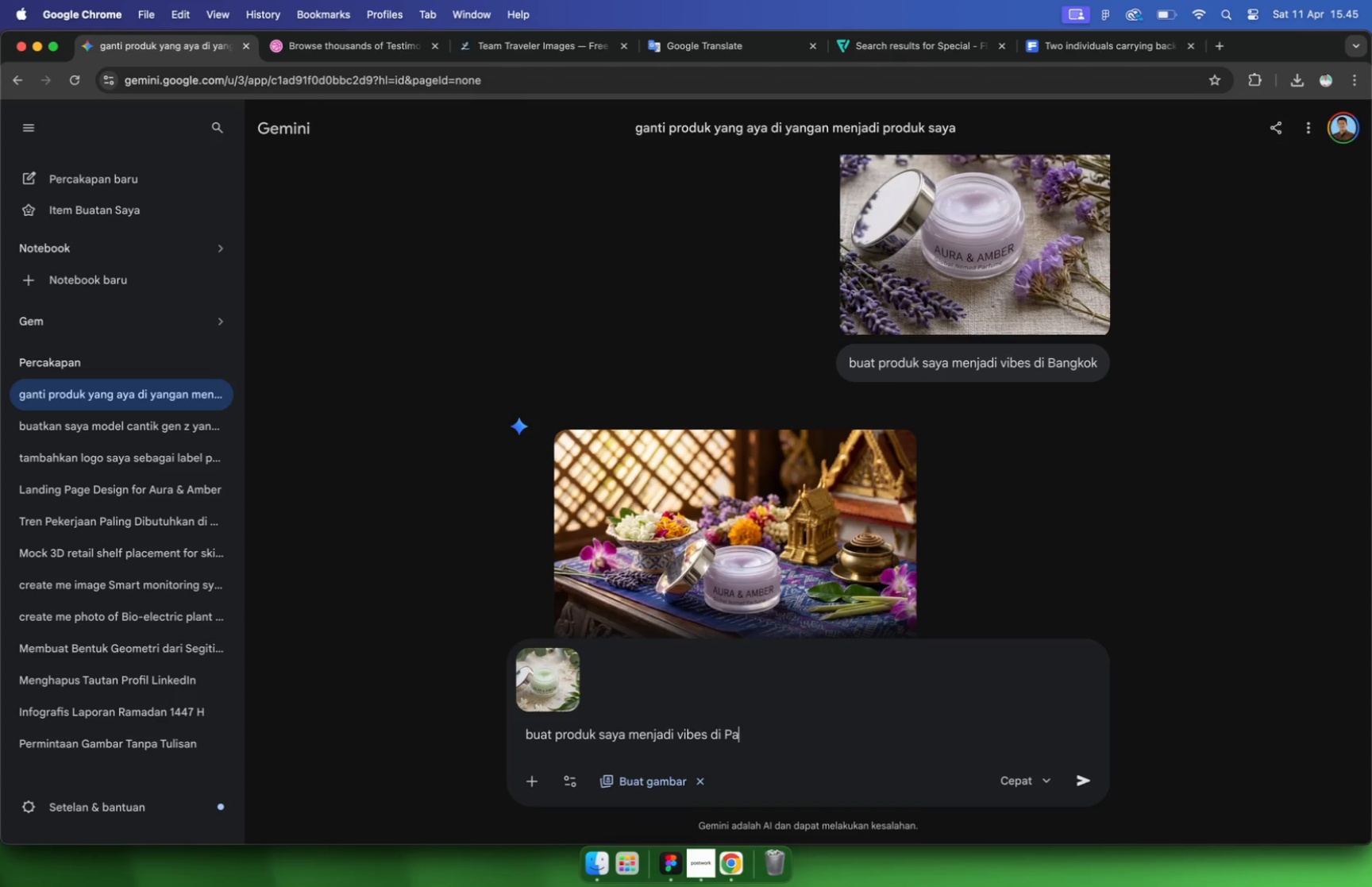 
left_click_drag(start_coordinate=[788, 740], to_coordinate=[726, 735])
 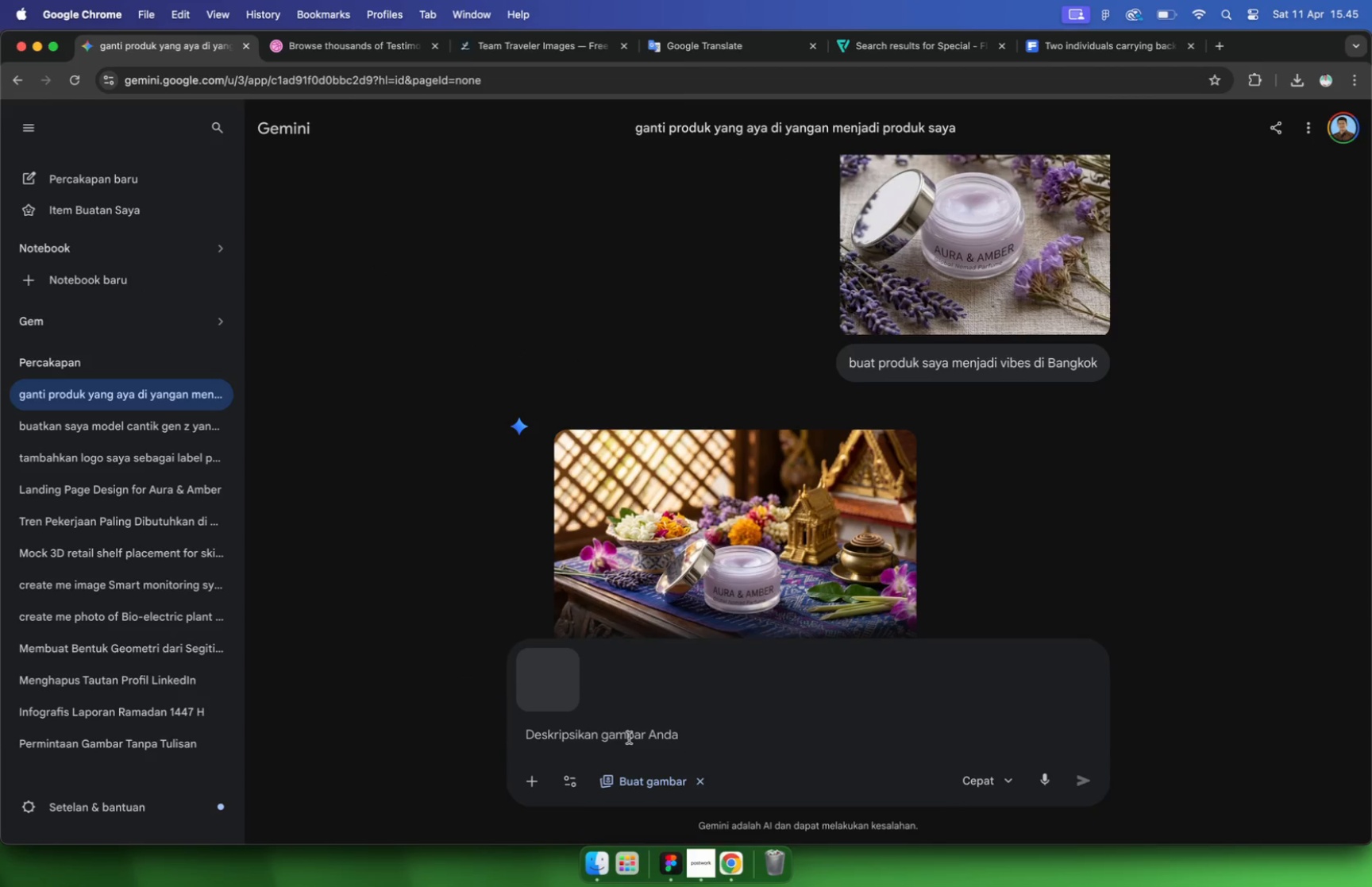 
type(Paris)
 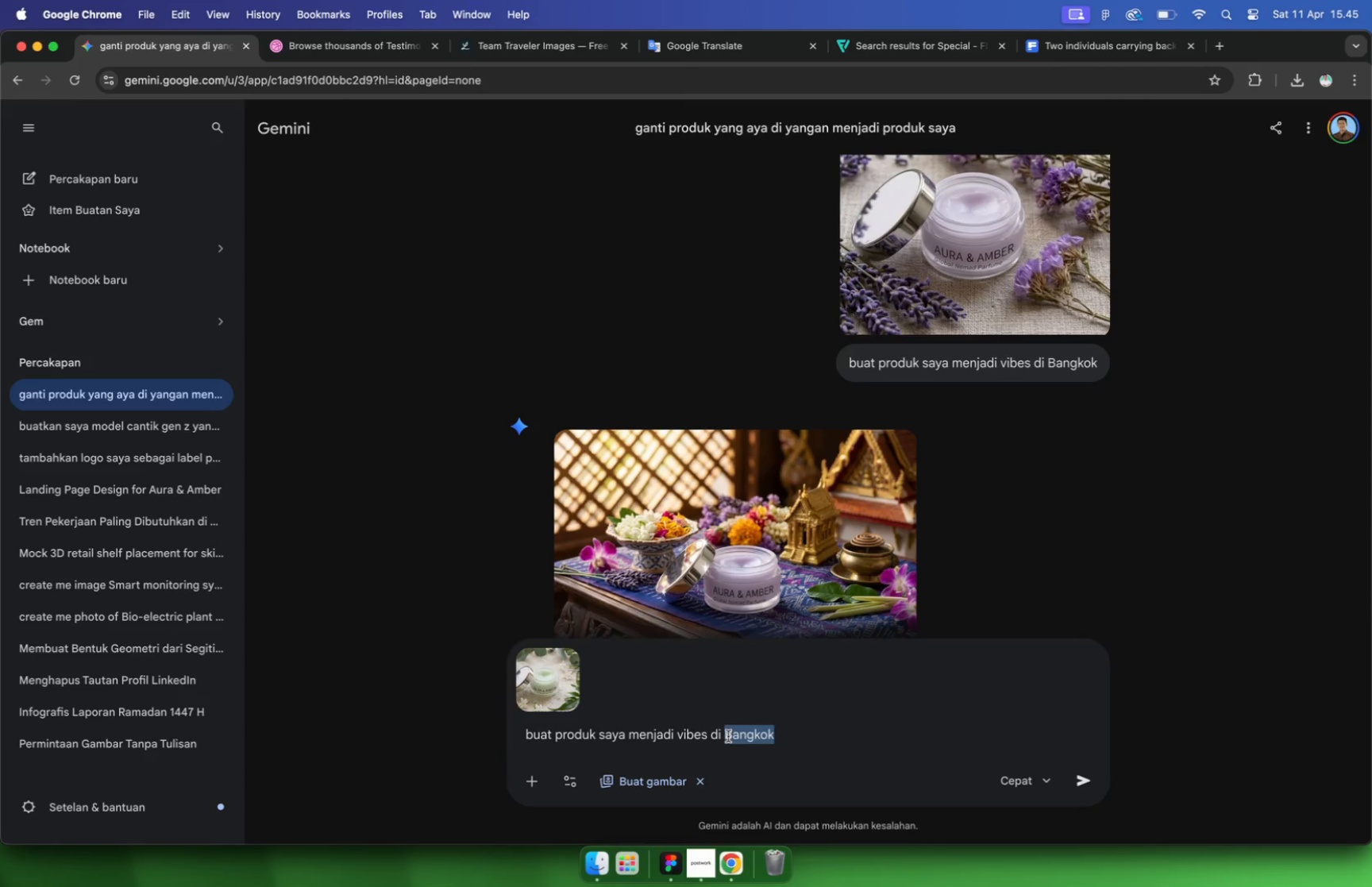 
key(Enter)
 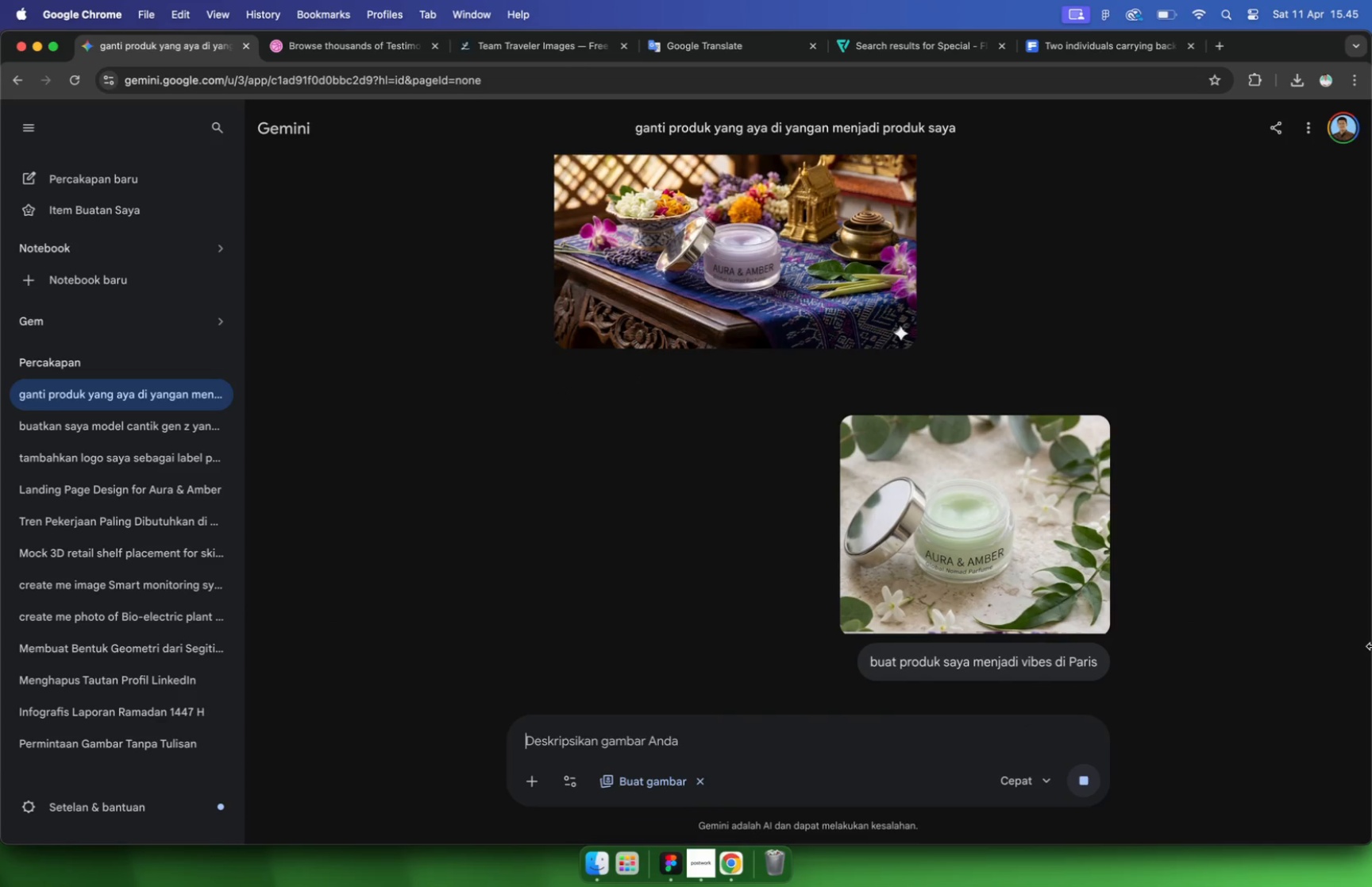 
wait(8.53)
 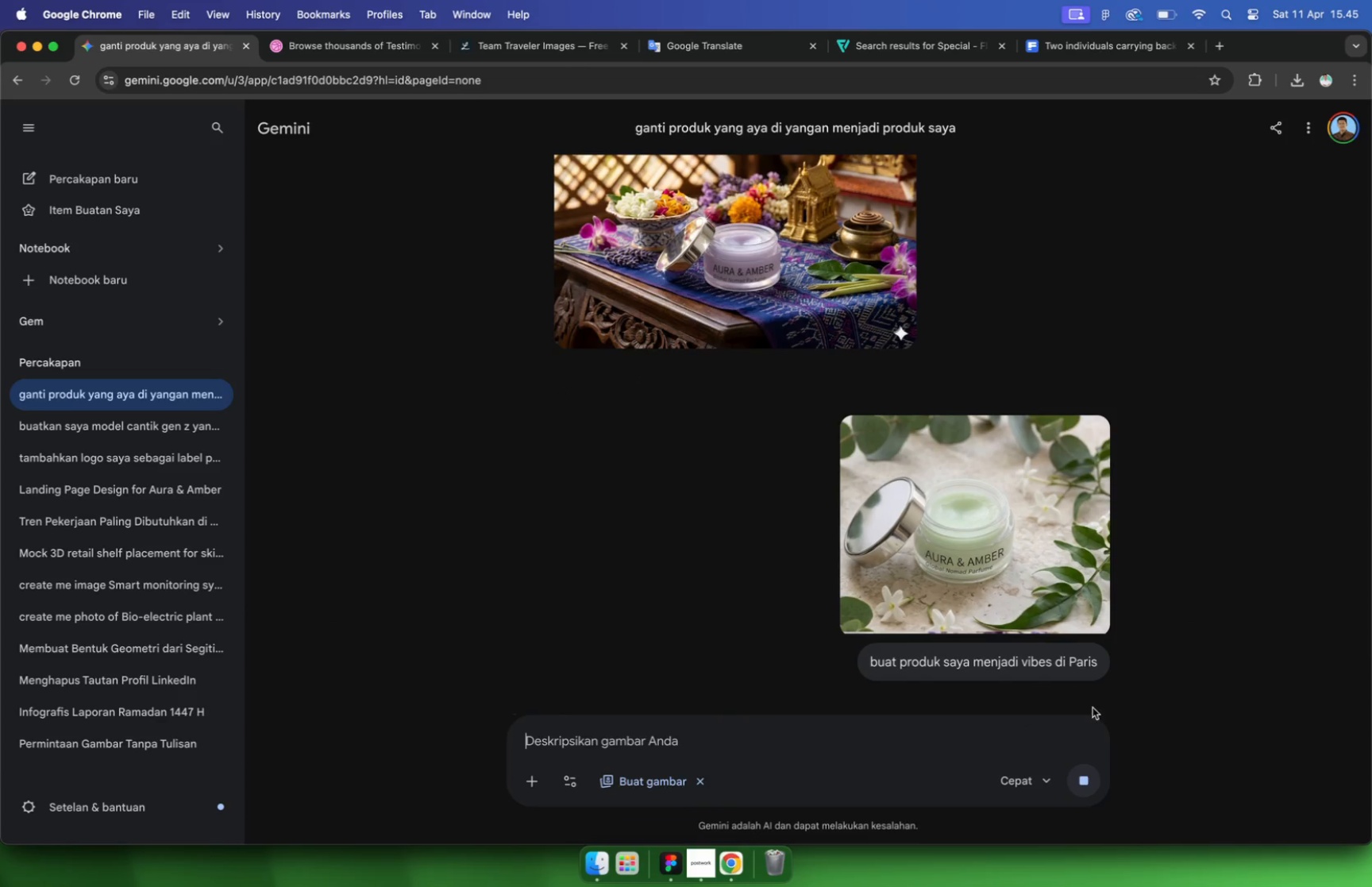 
scroll: coordinate [972, 600], scroll_direction: down, amount: 29.0
 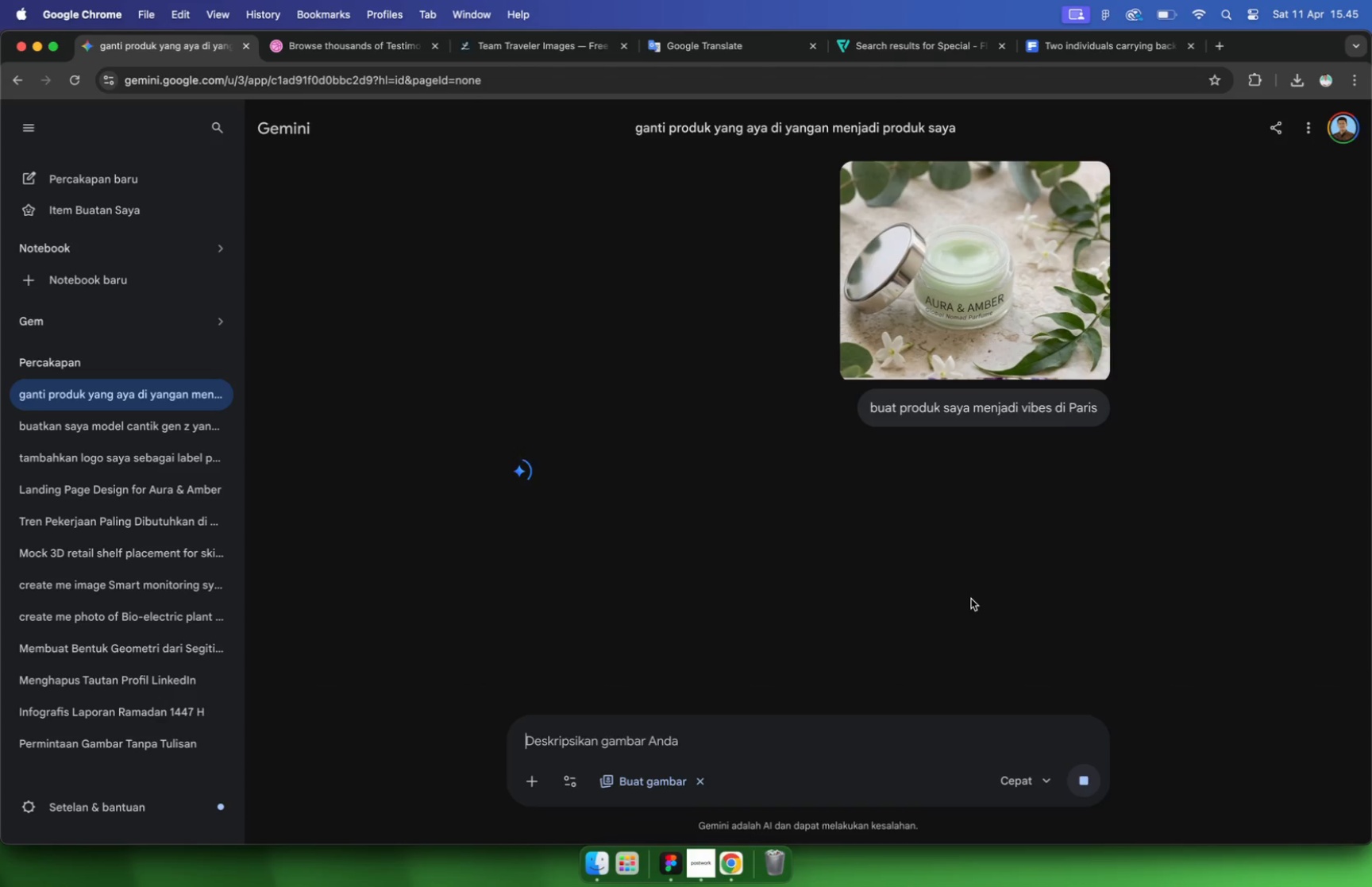 
wait(17.06)
 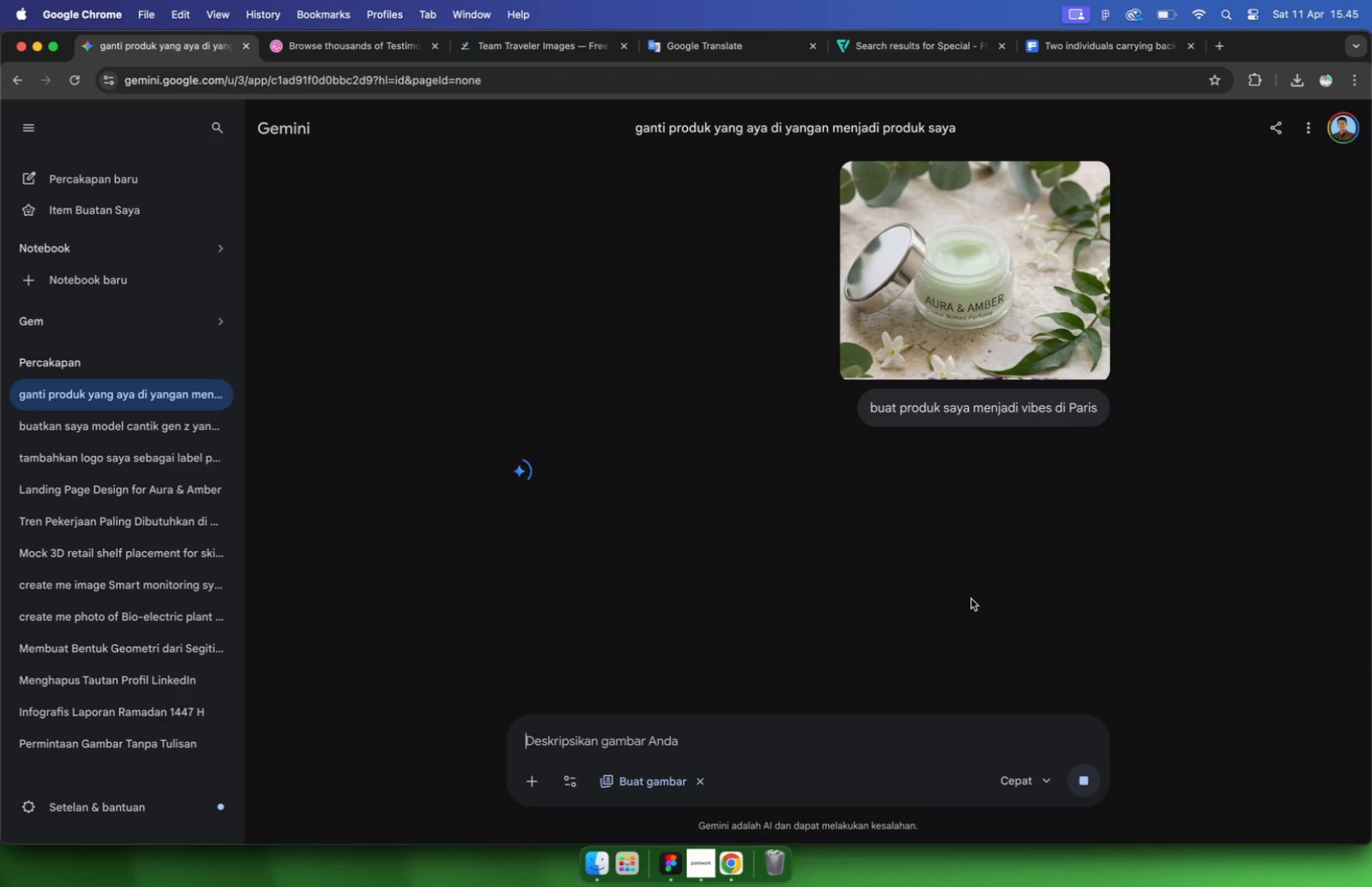 
mouse_move([738, 848])
 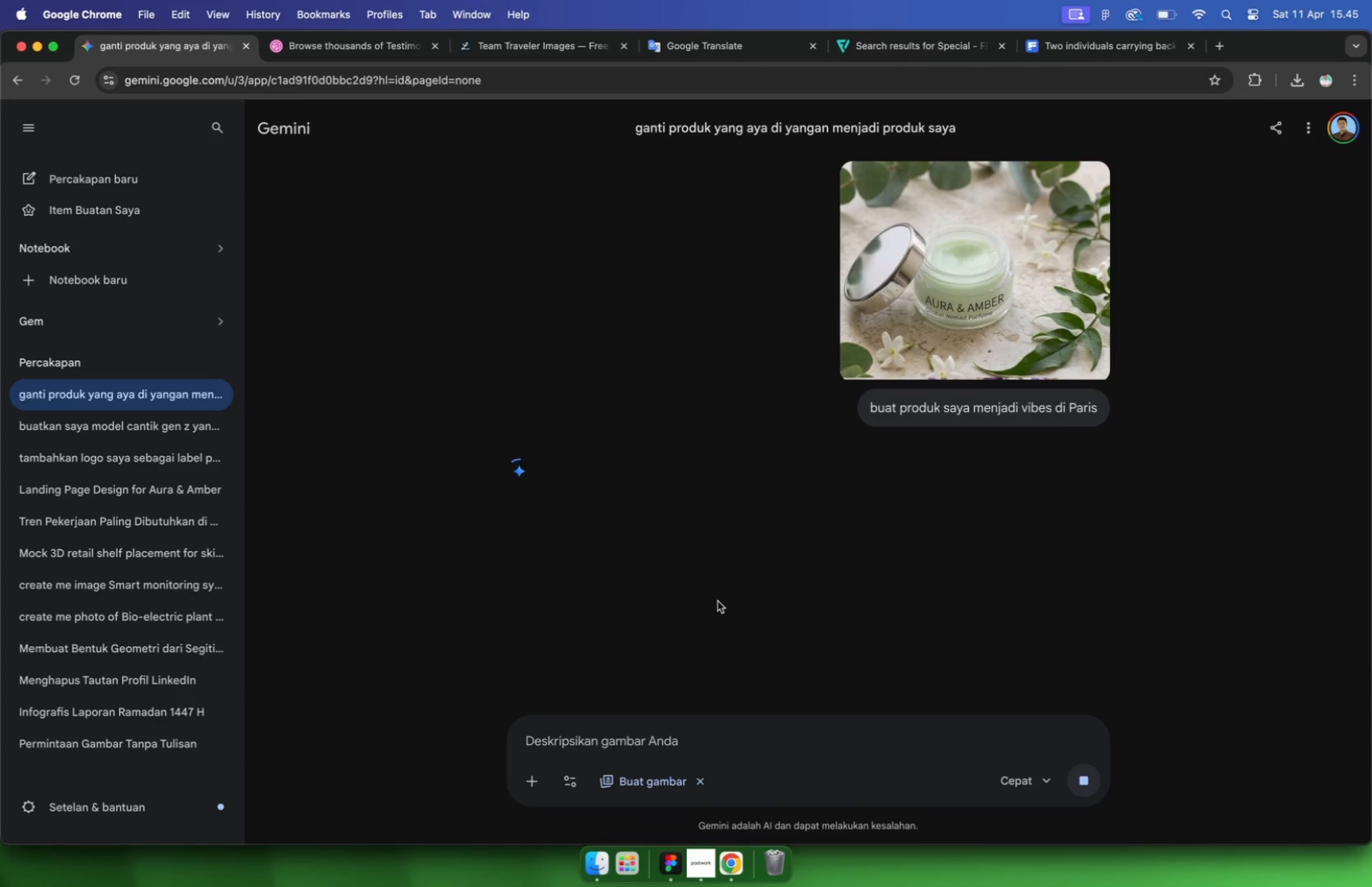 
wait(5.5)
 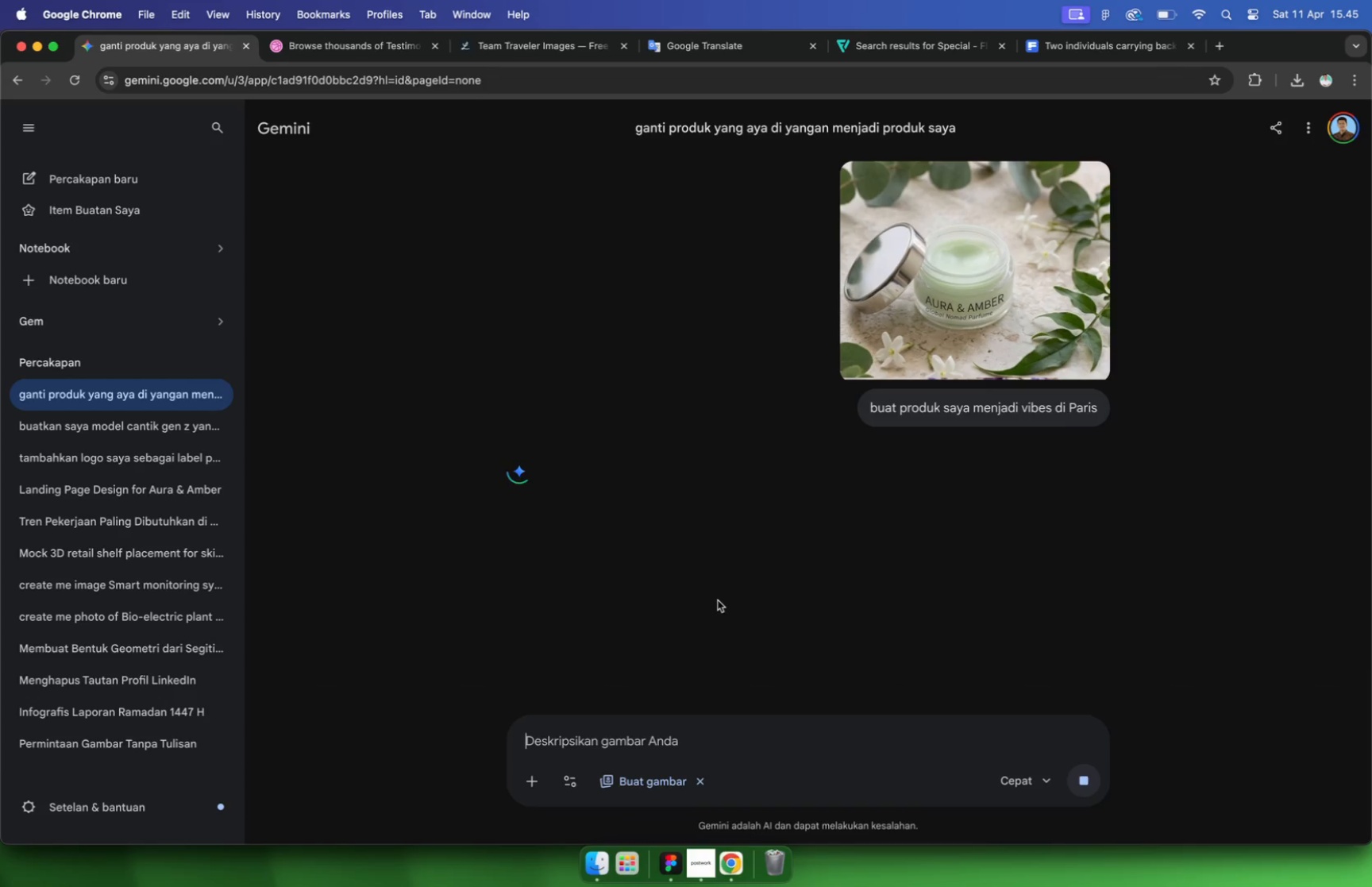 
scroll: coordinate [718, 601], scroll_direction: down, amount: 5.0
 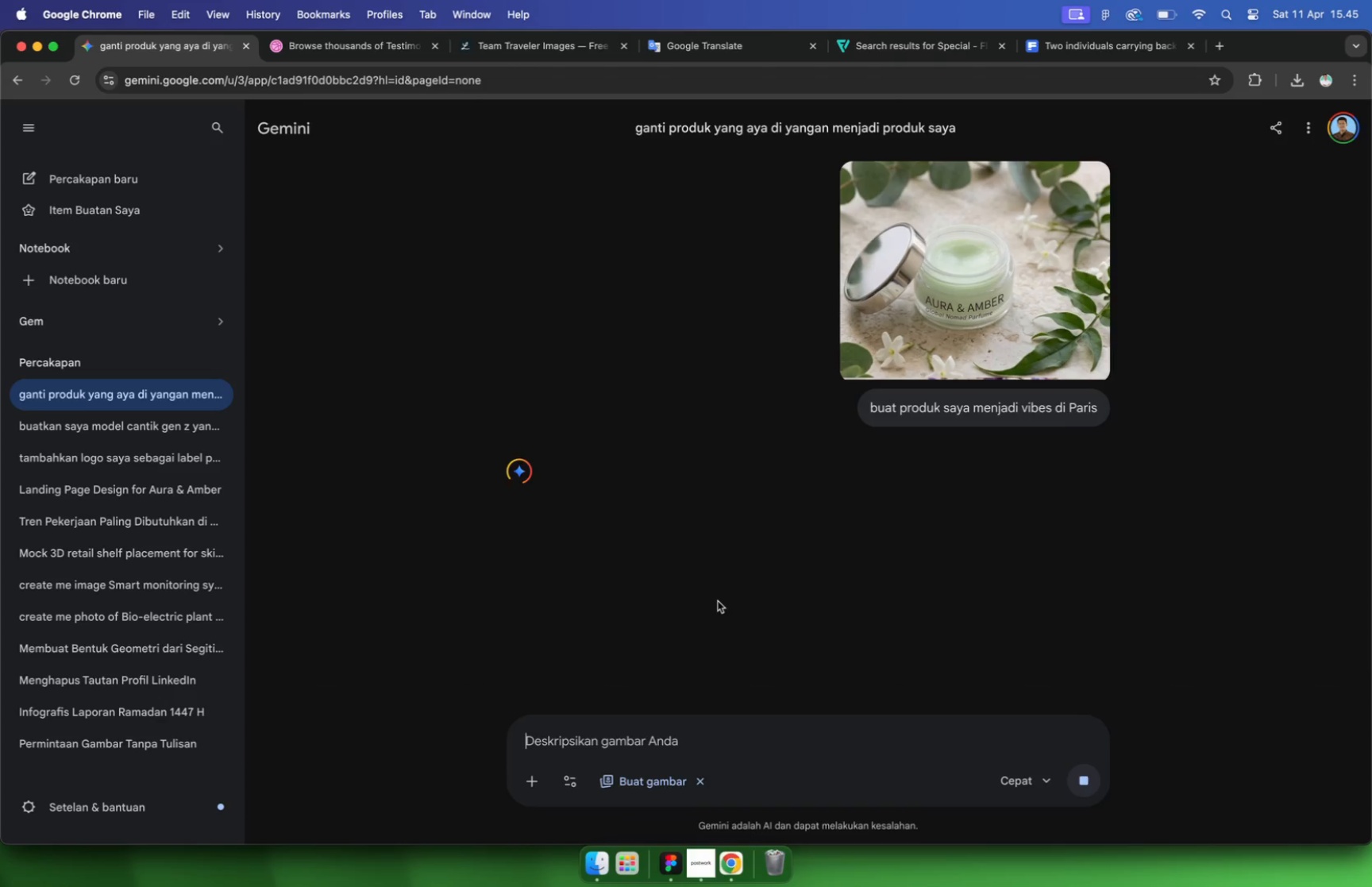 
left_click([706, 854])